 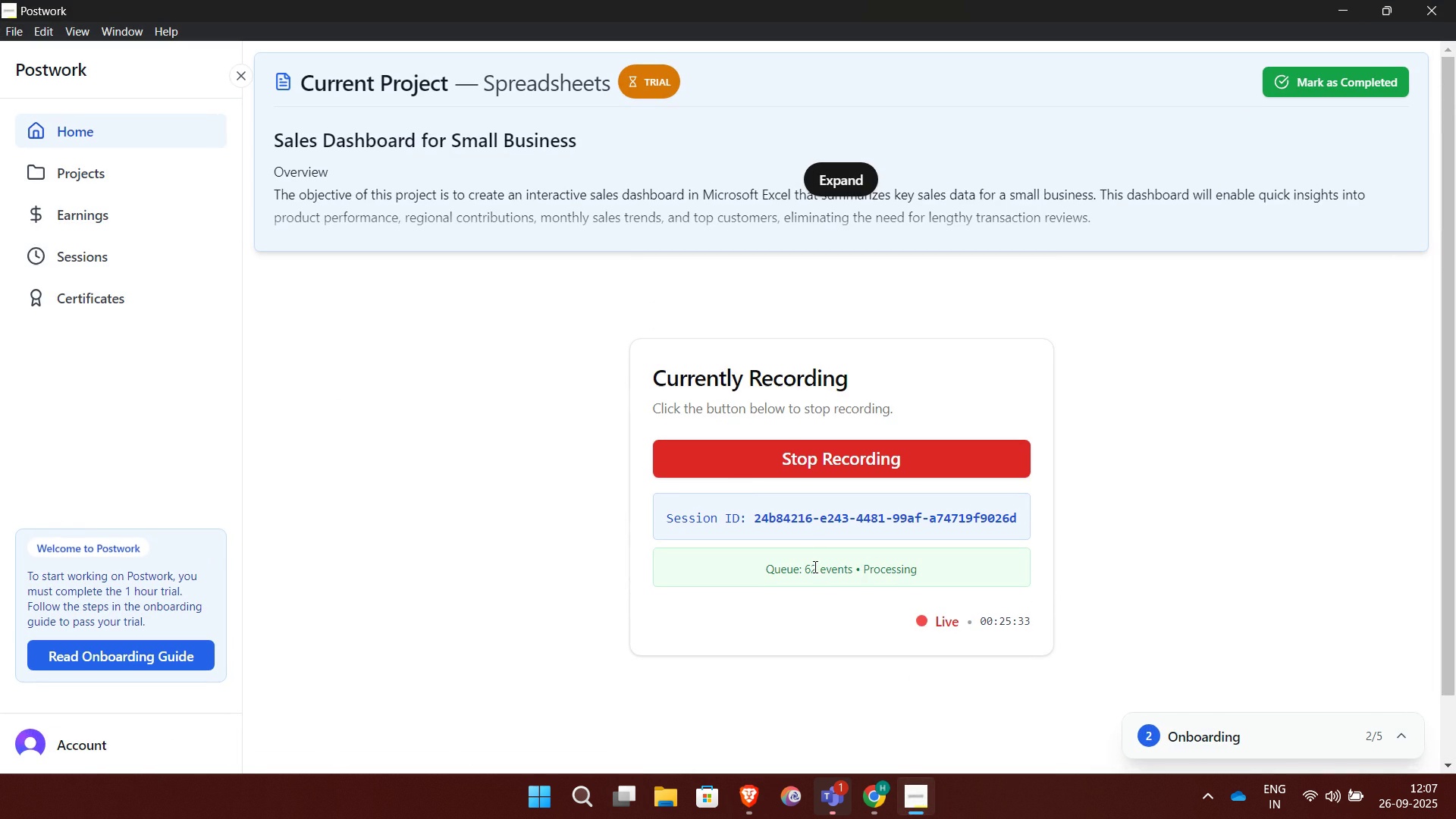 
left_click([1349, 6])
 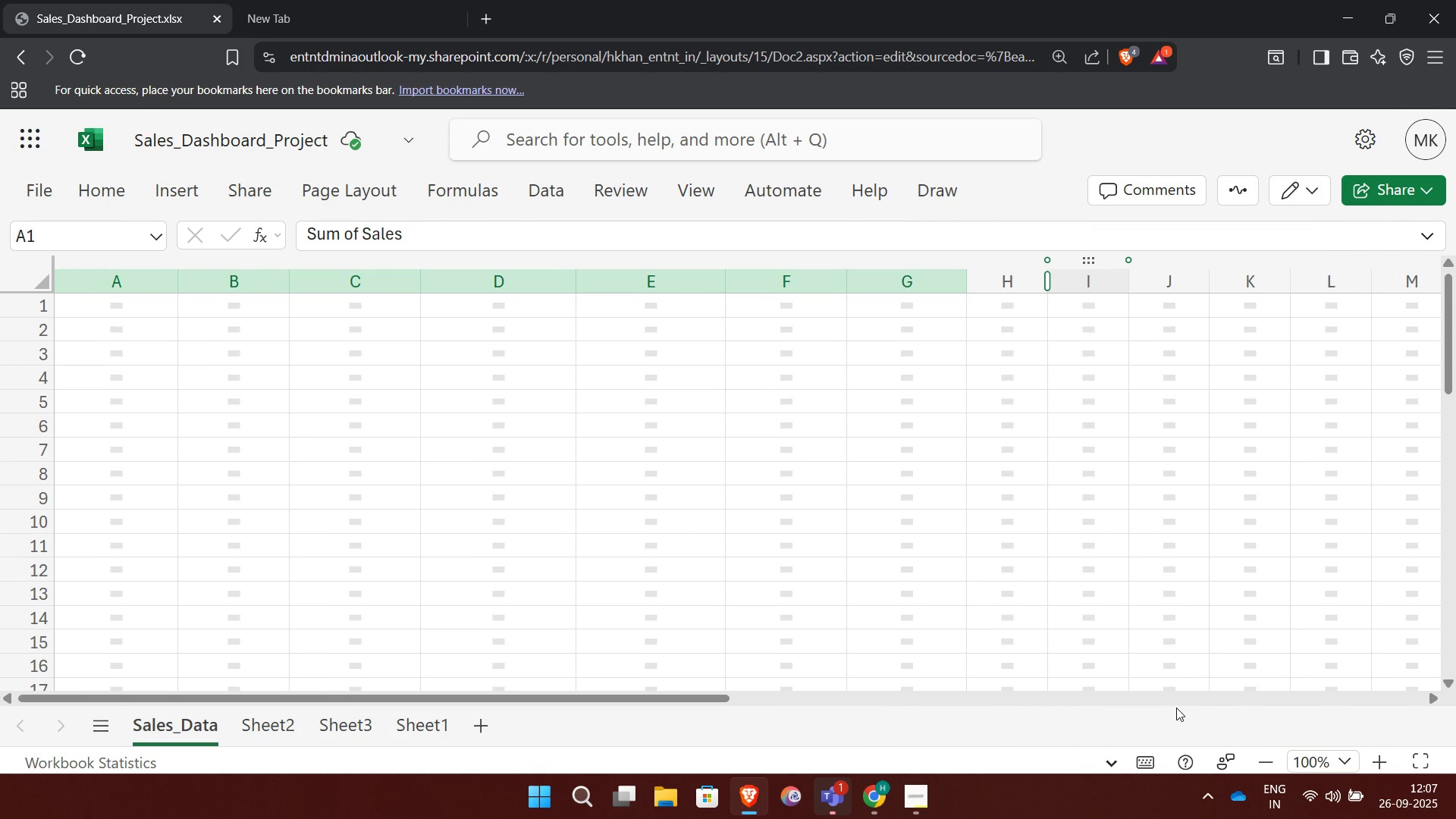 
left_click([1320, 802])
 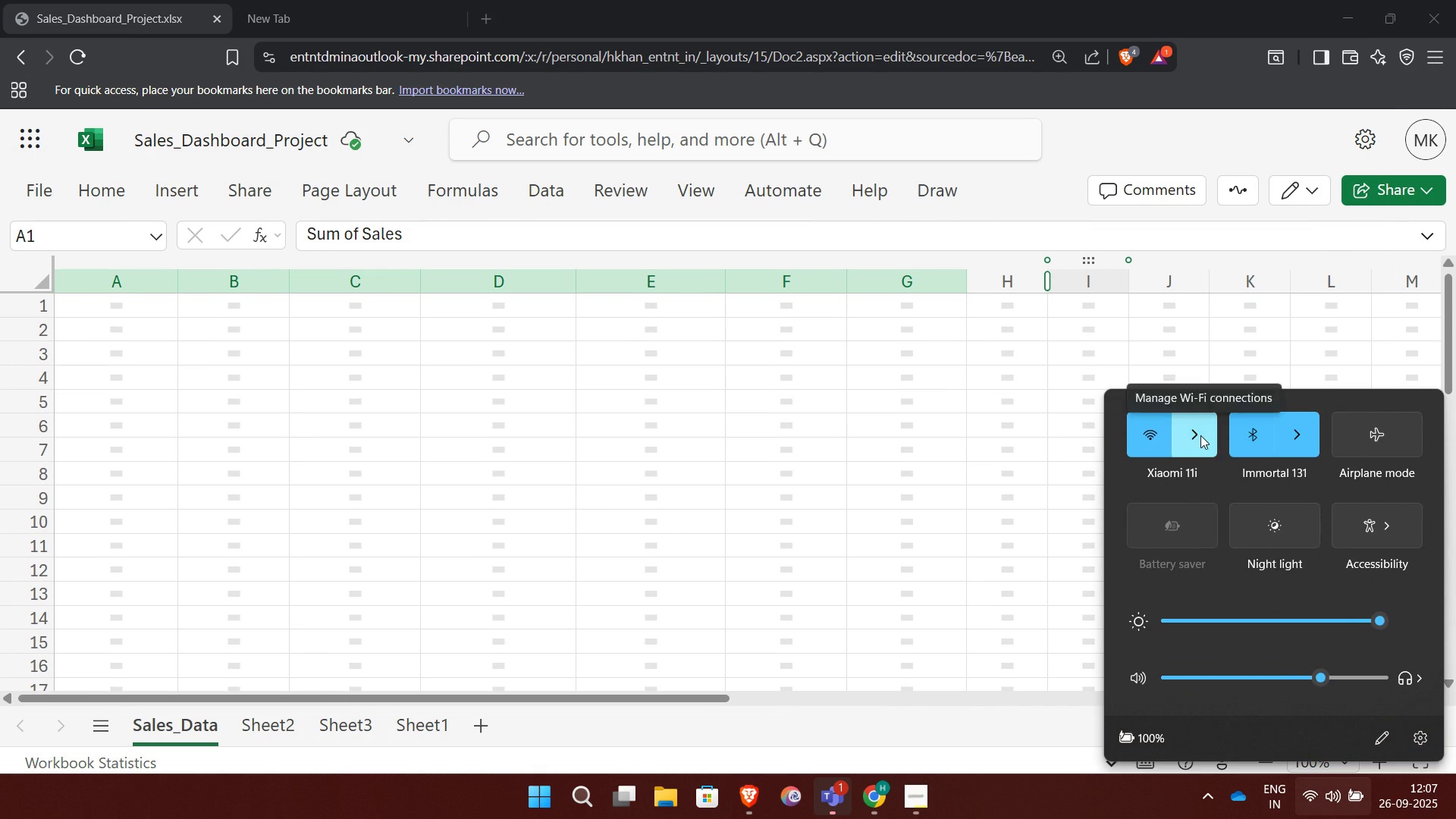 
left_click([1200, 435])
 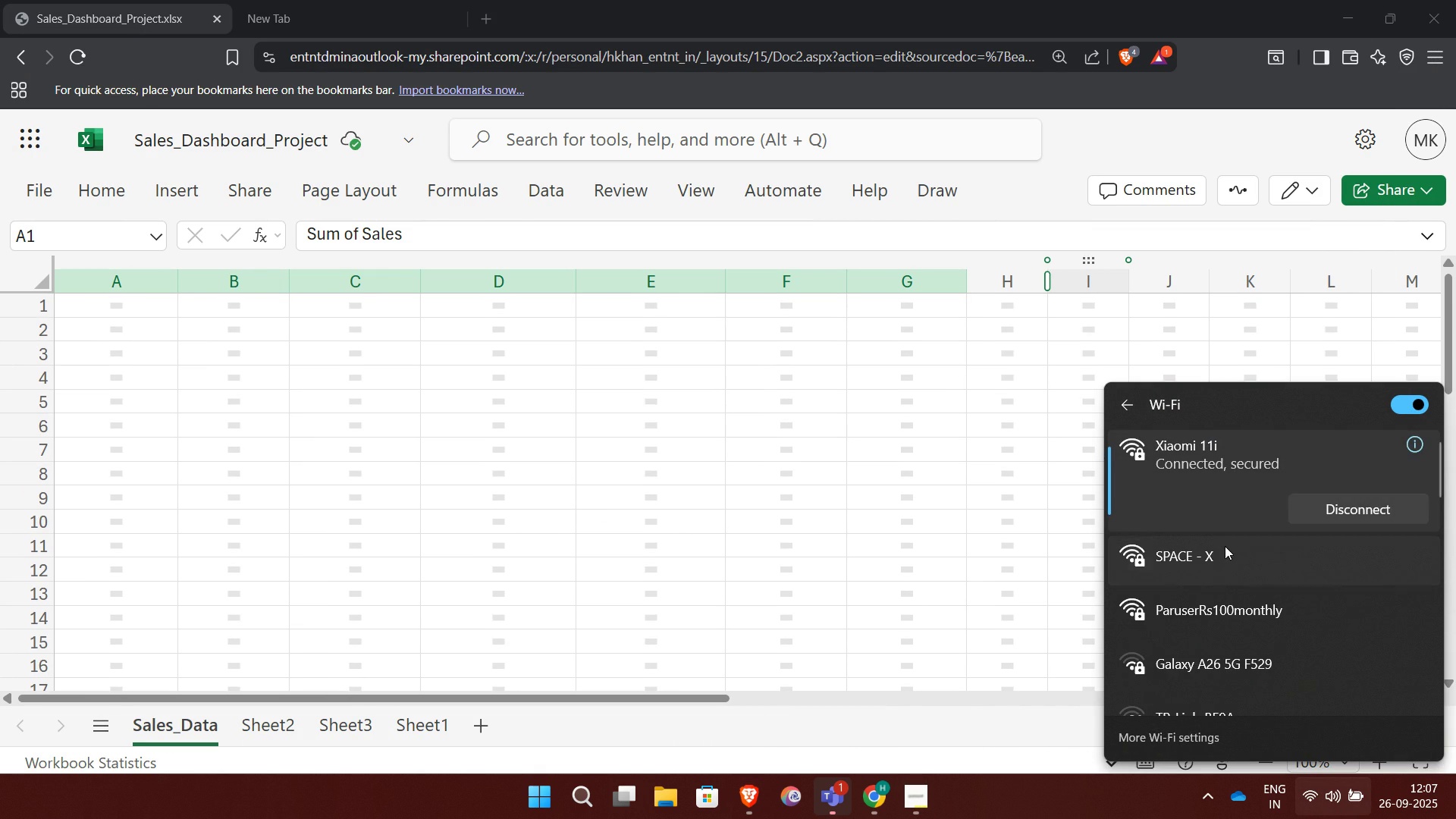 
left_click([1225, 546])
 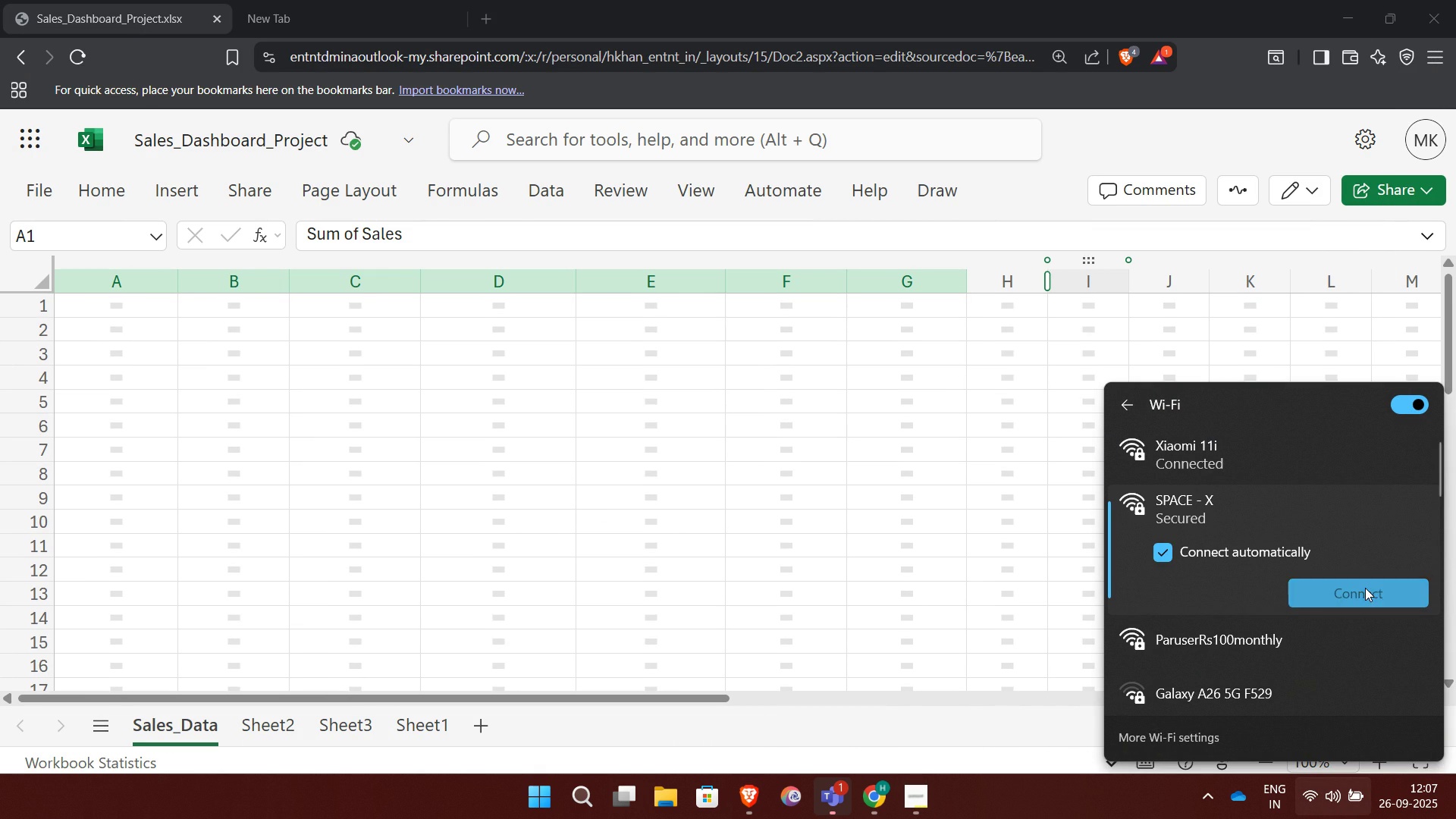 
left_click([1365, 588])
 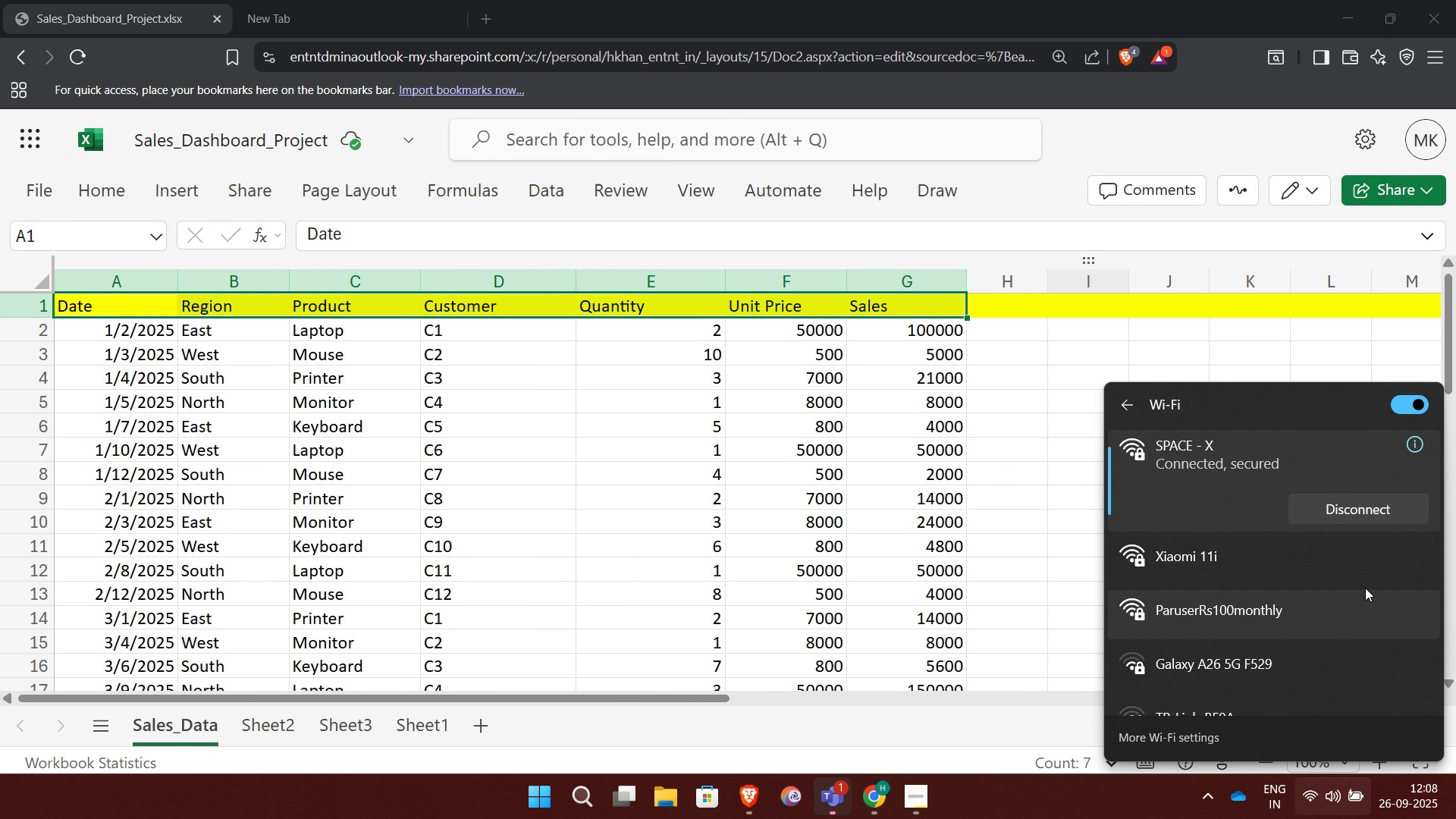 
wait(33.41)
 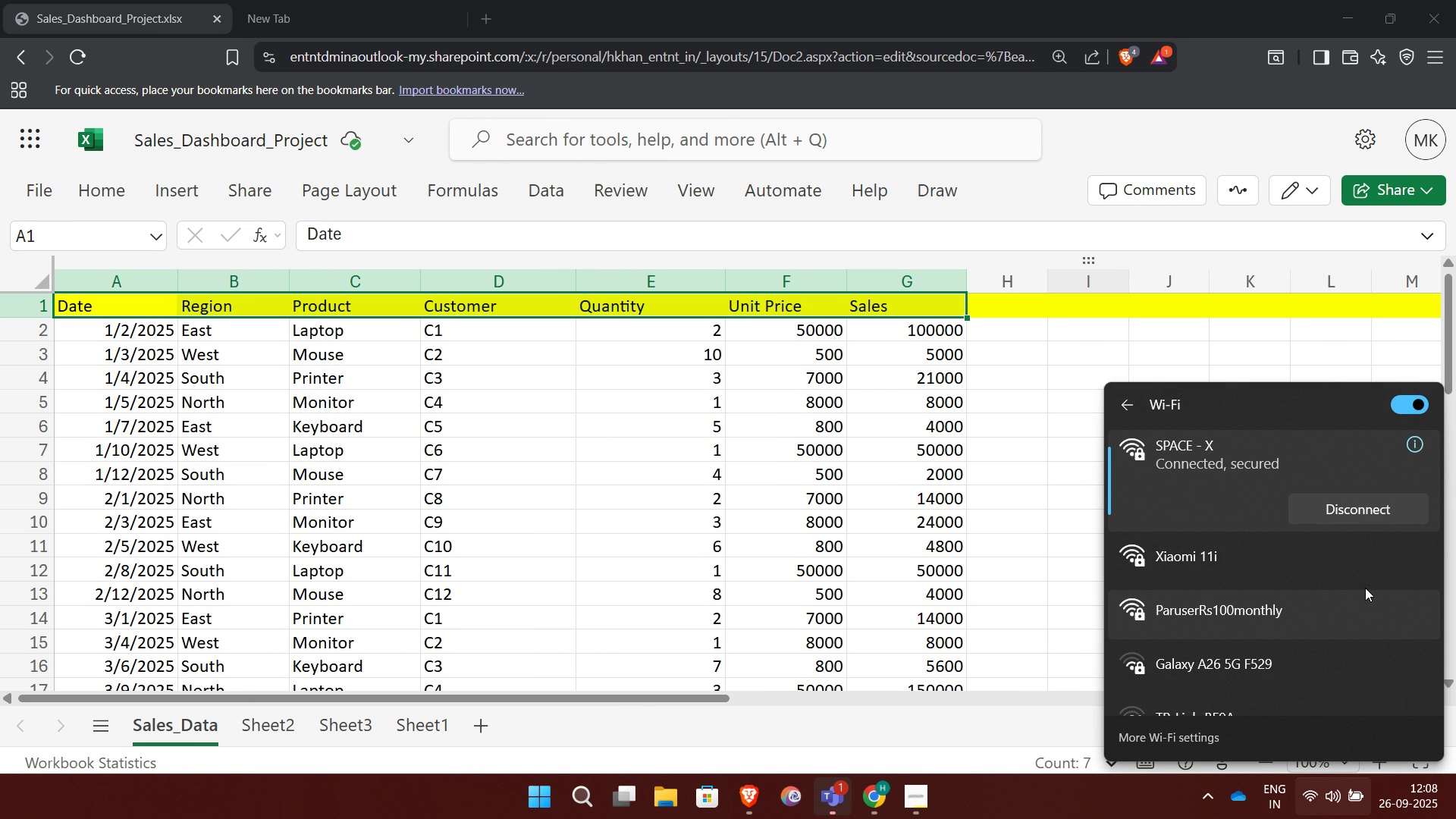 
left_click([1221, 336])
 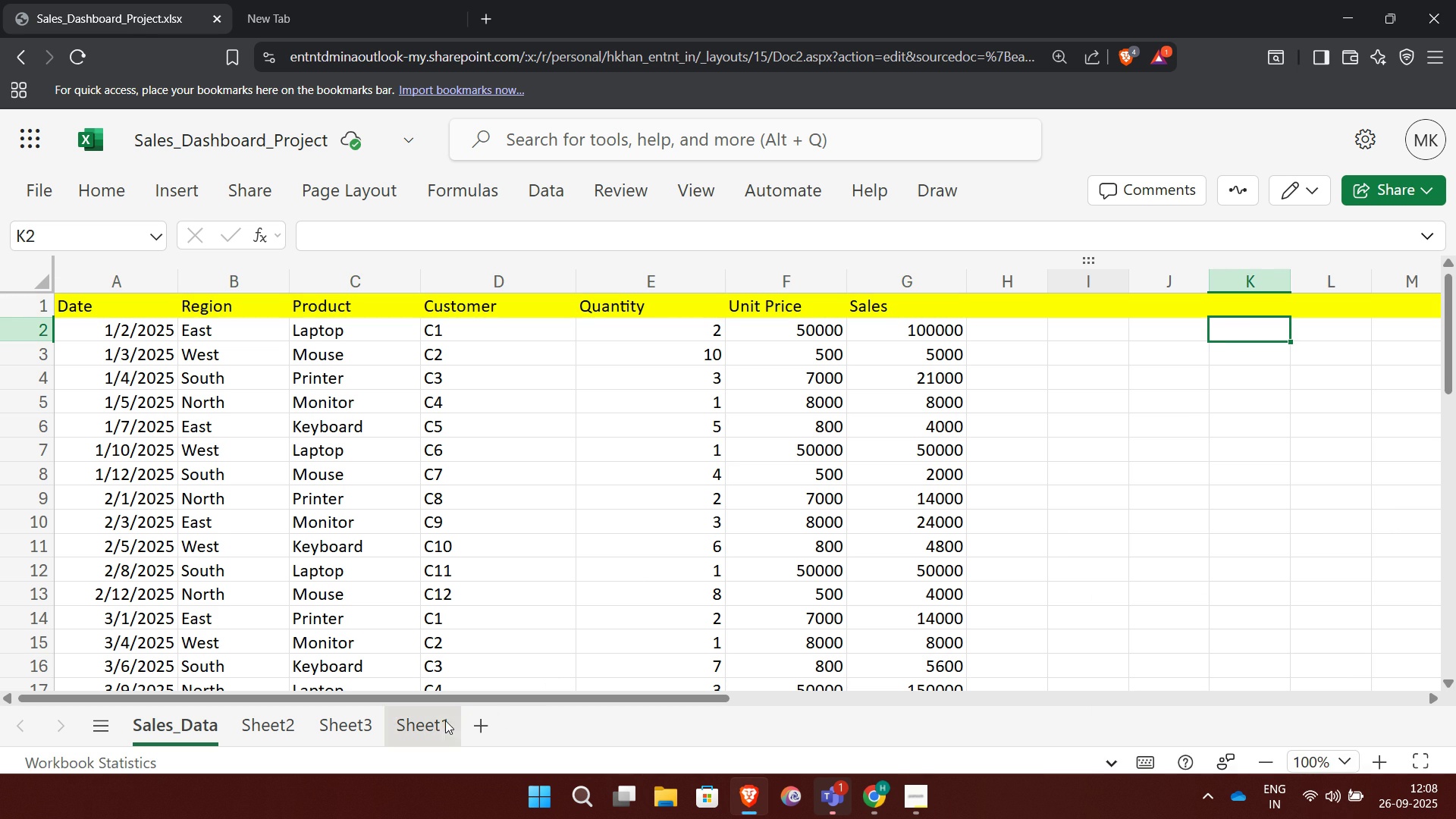 
left_click([443, 722])
 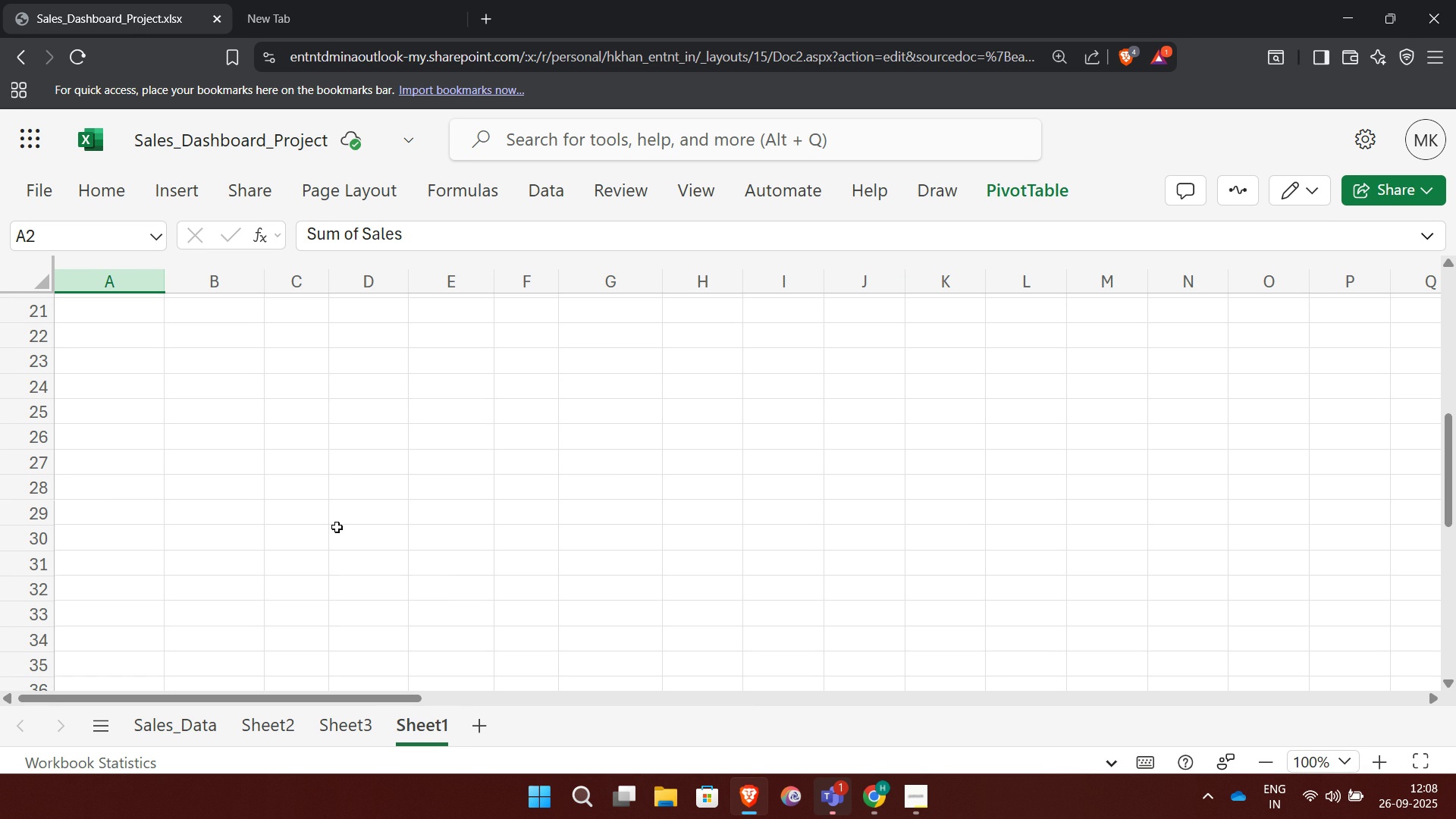 
wait(17.51)
 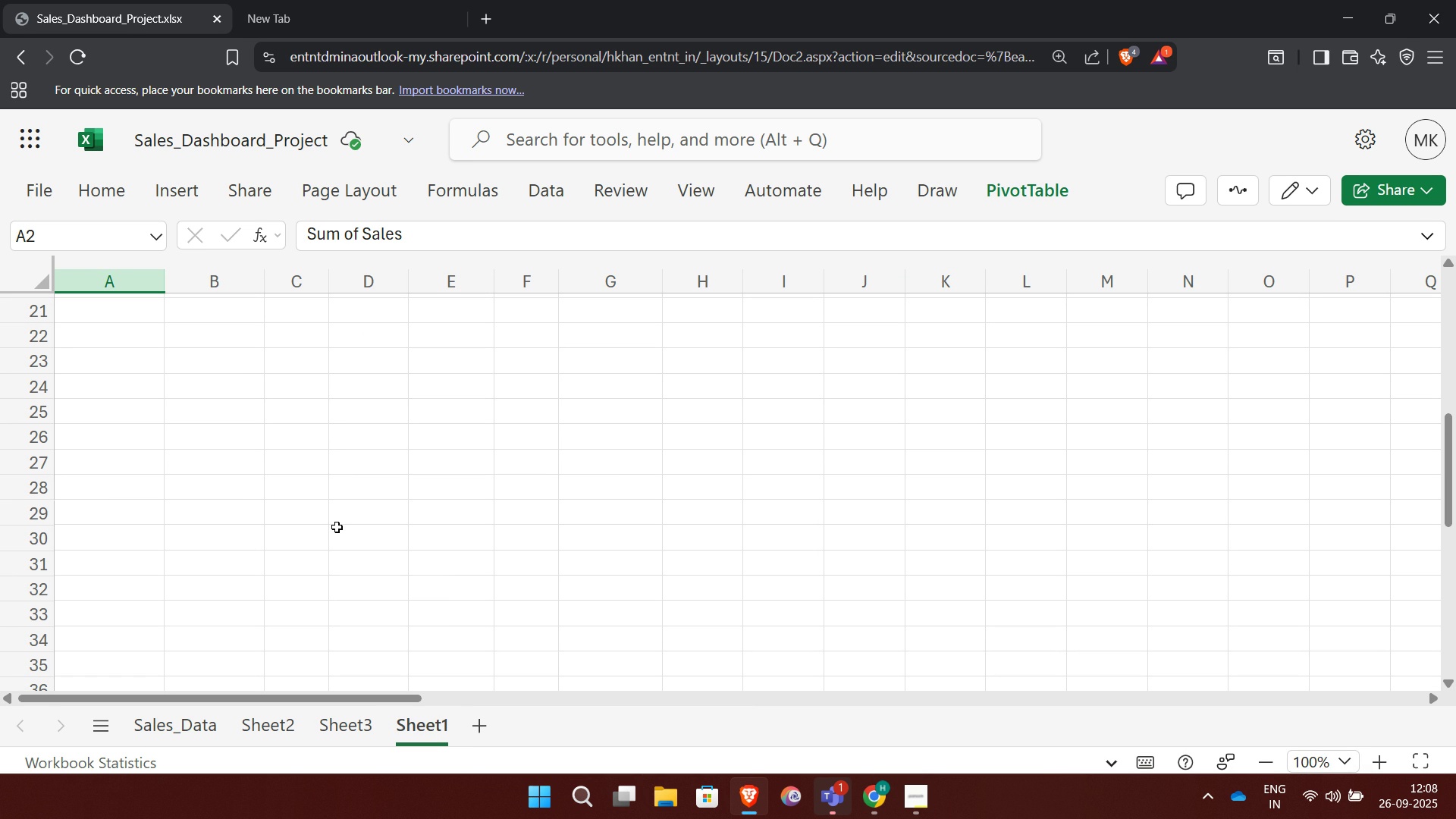 
right_click([404, 723])
 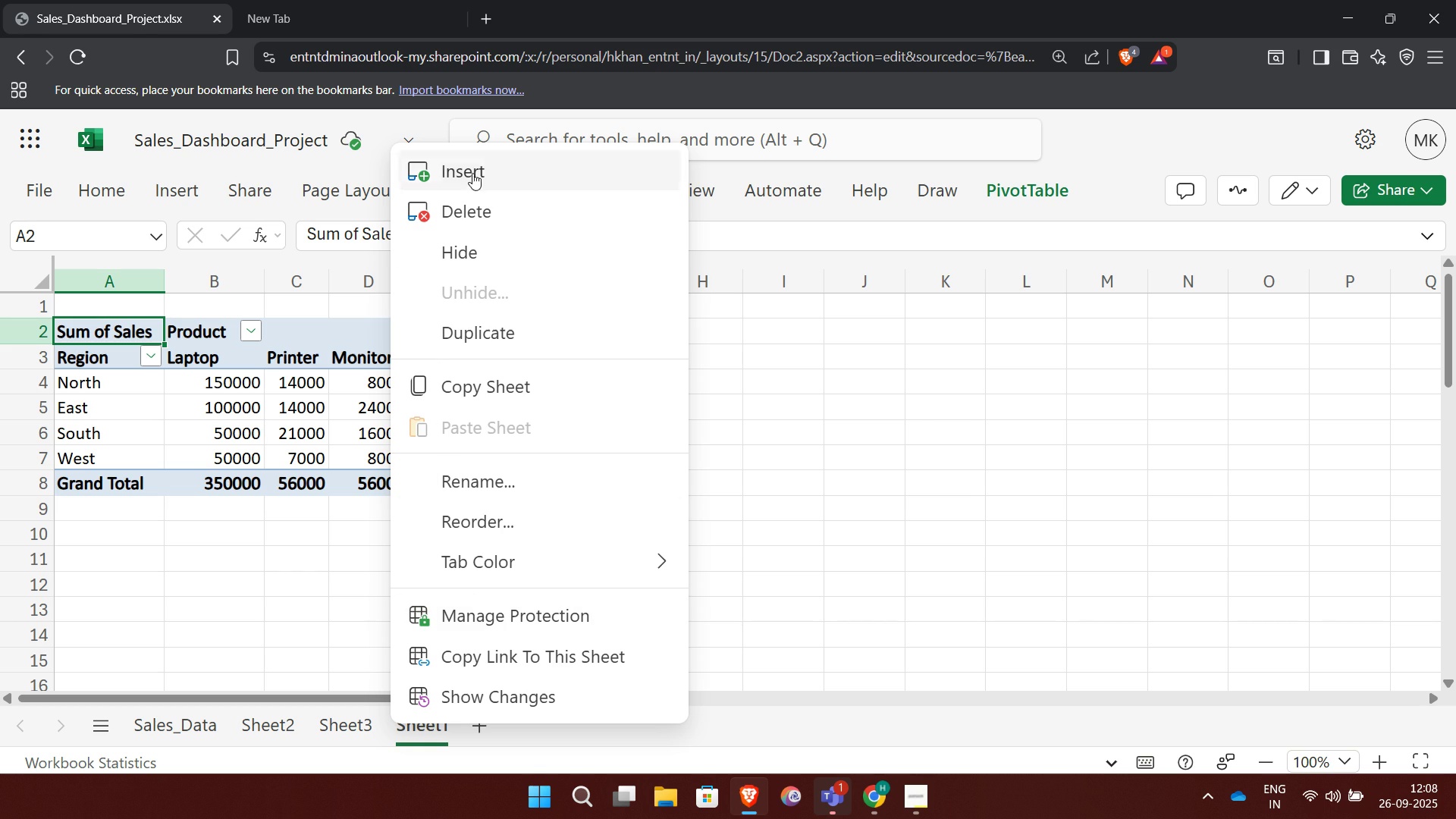 
left_click([463, 215])
 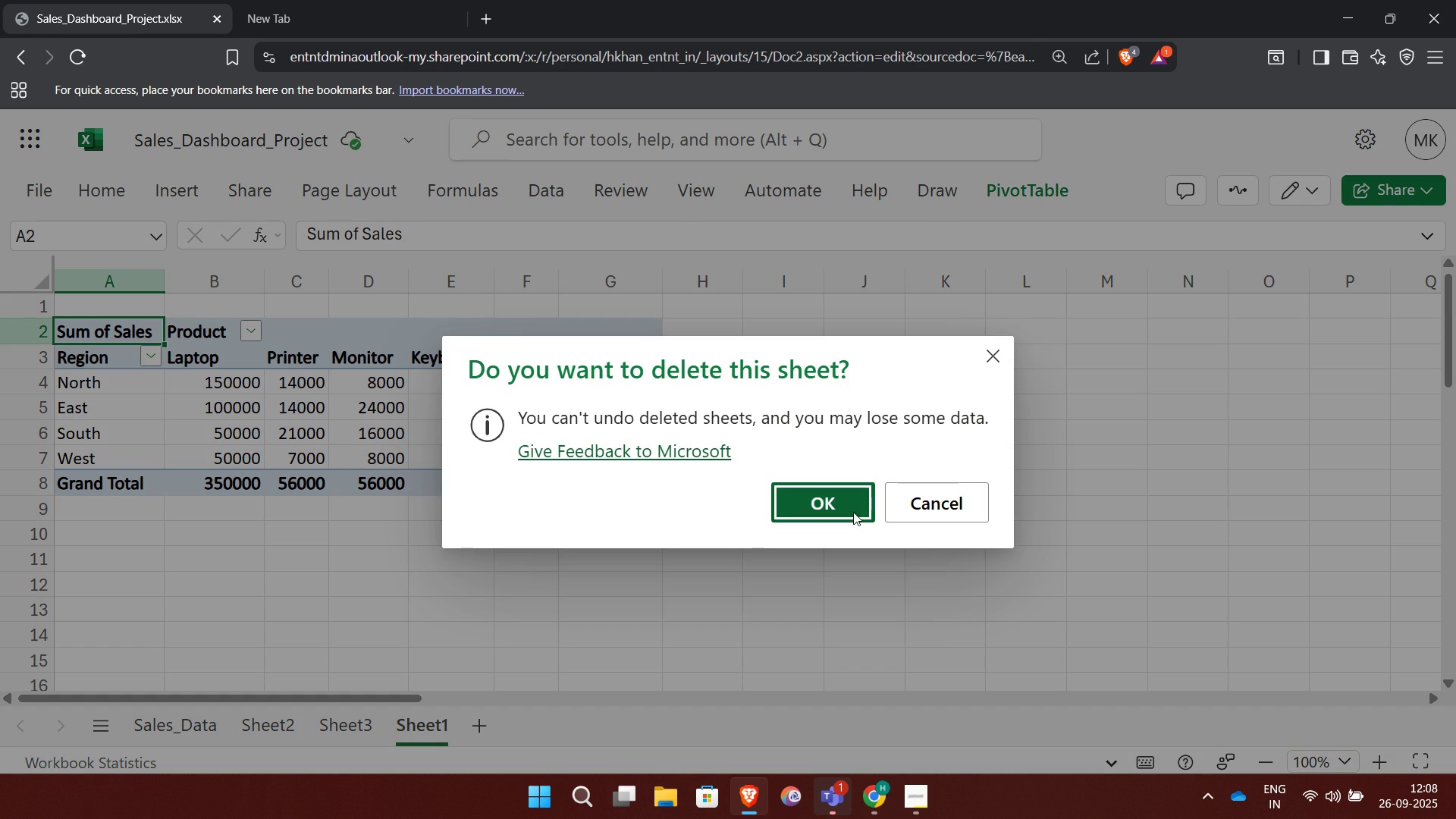 
left_click([853, 512])
 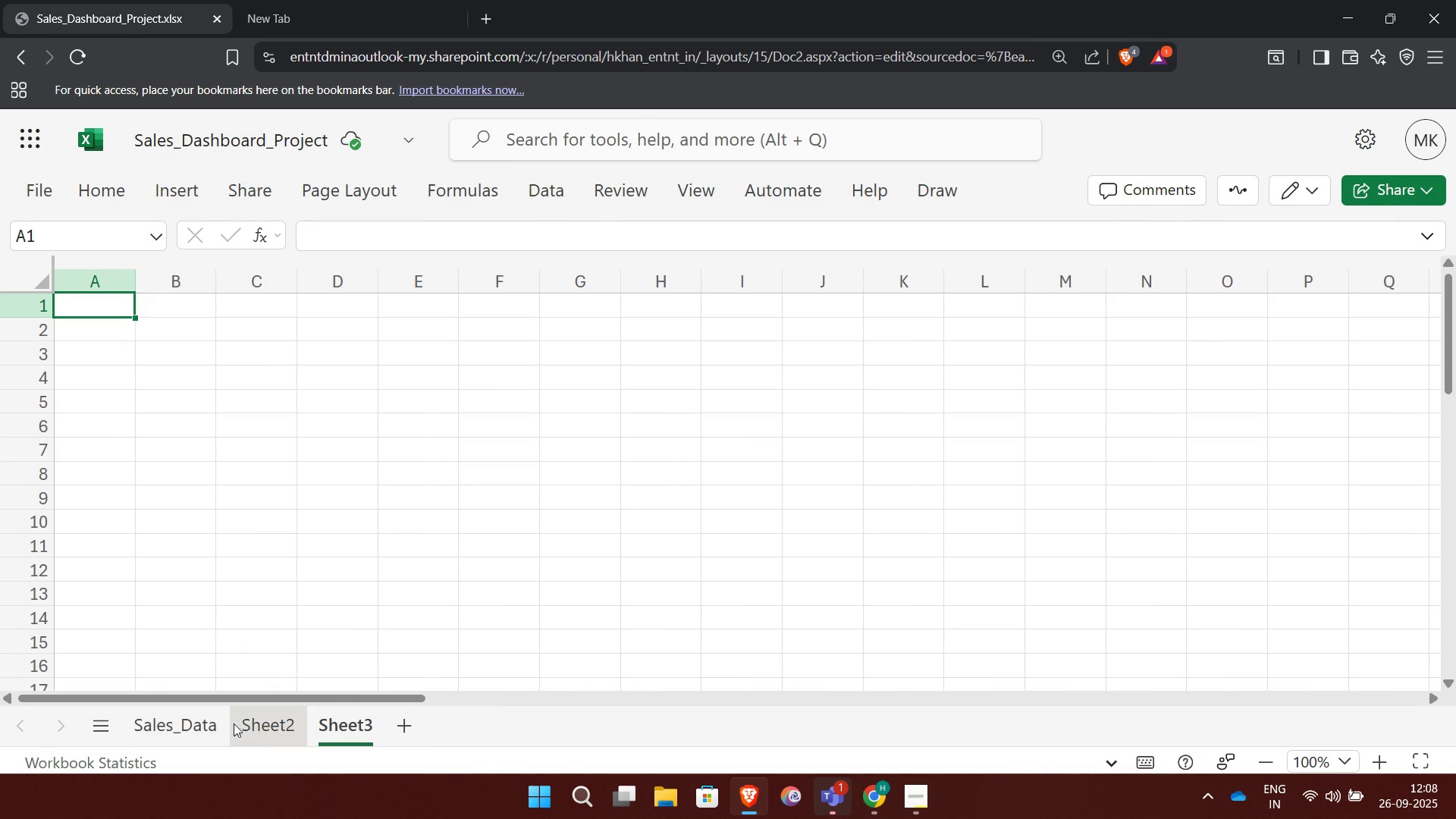 
left_click([251, 737])
 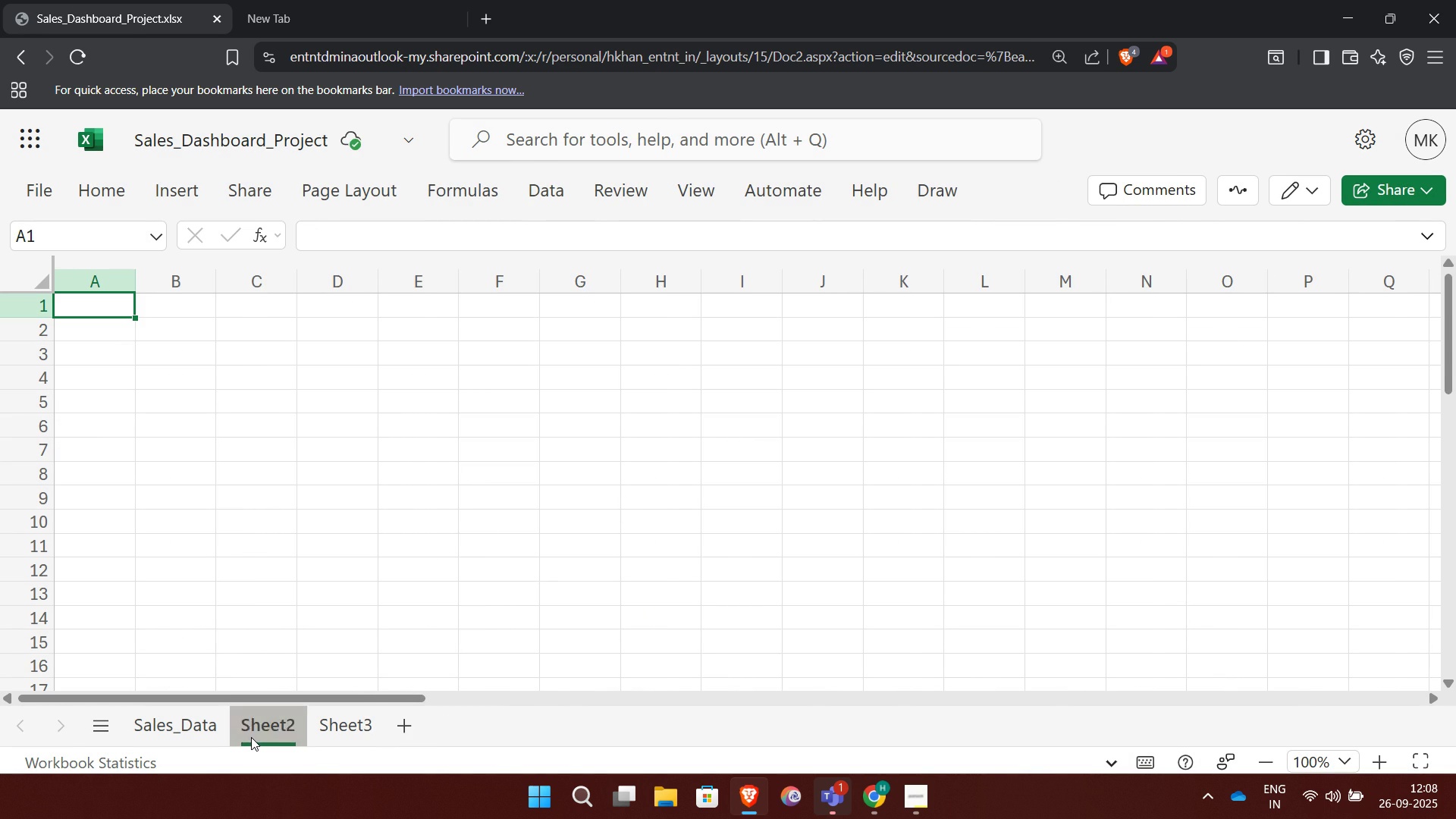 
right_click([251, 737])
 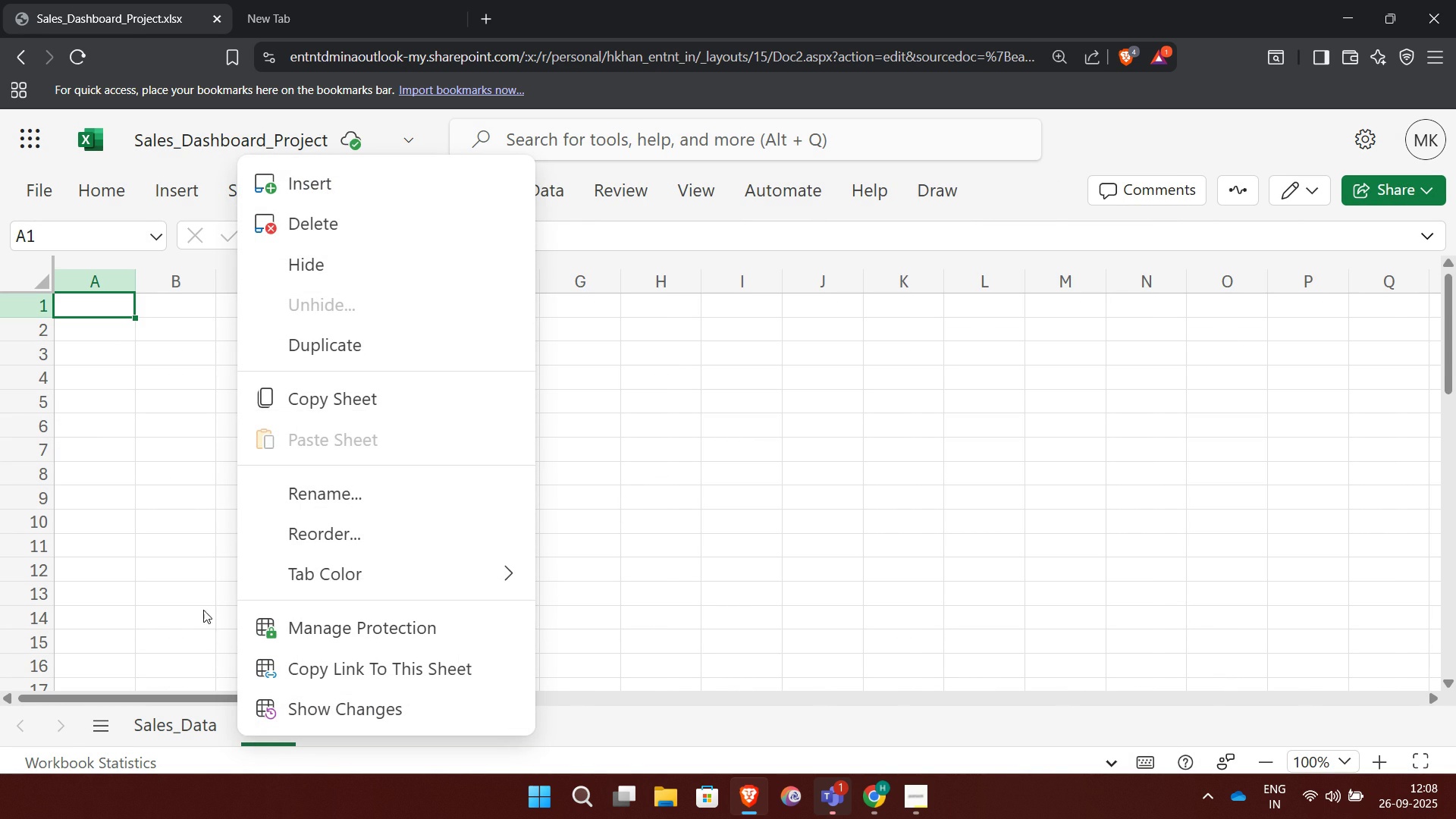 
left_click([206, 592])
 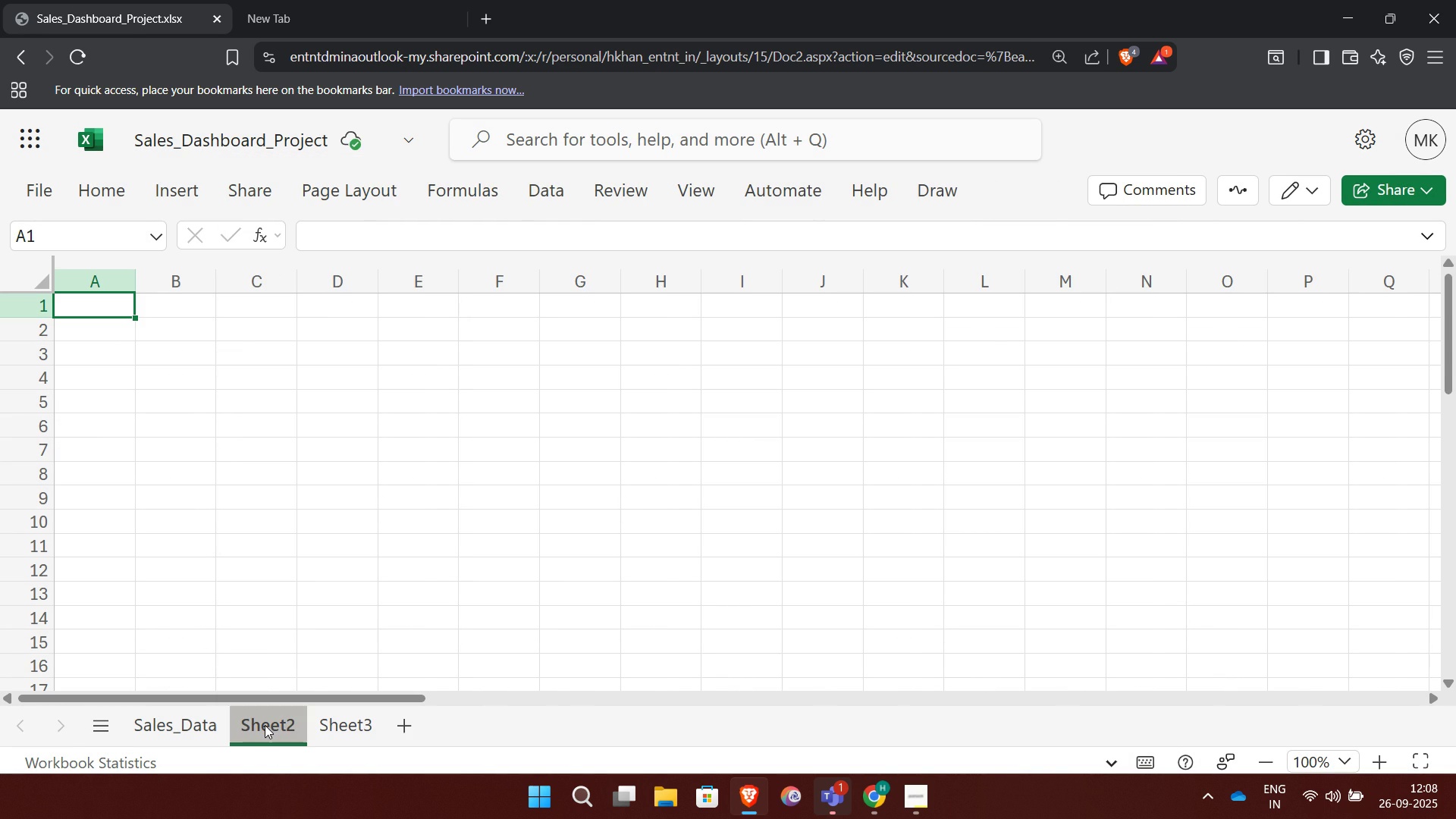 
double_click([265, 725])
 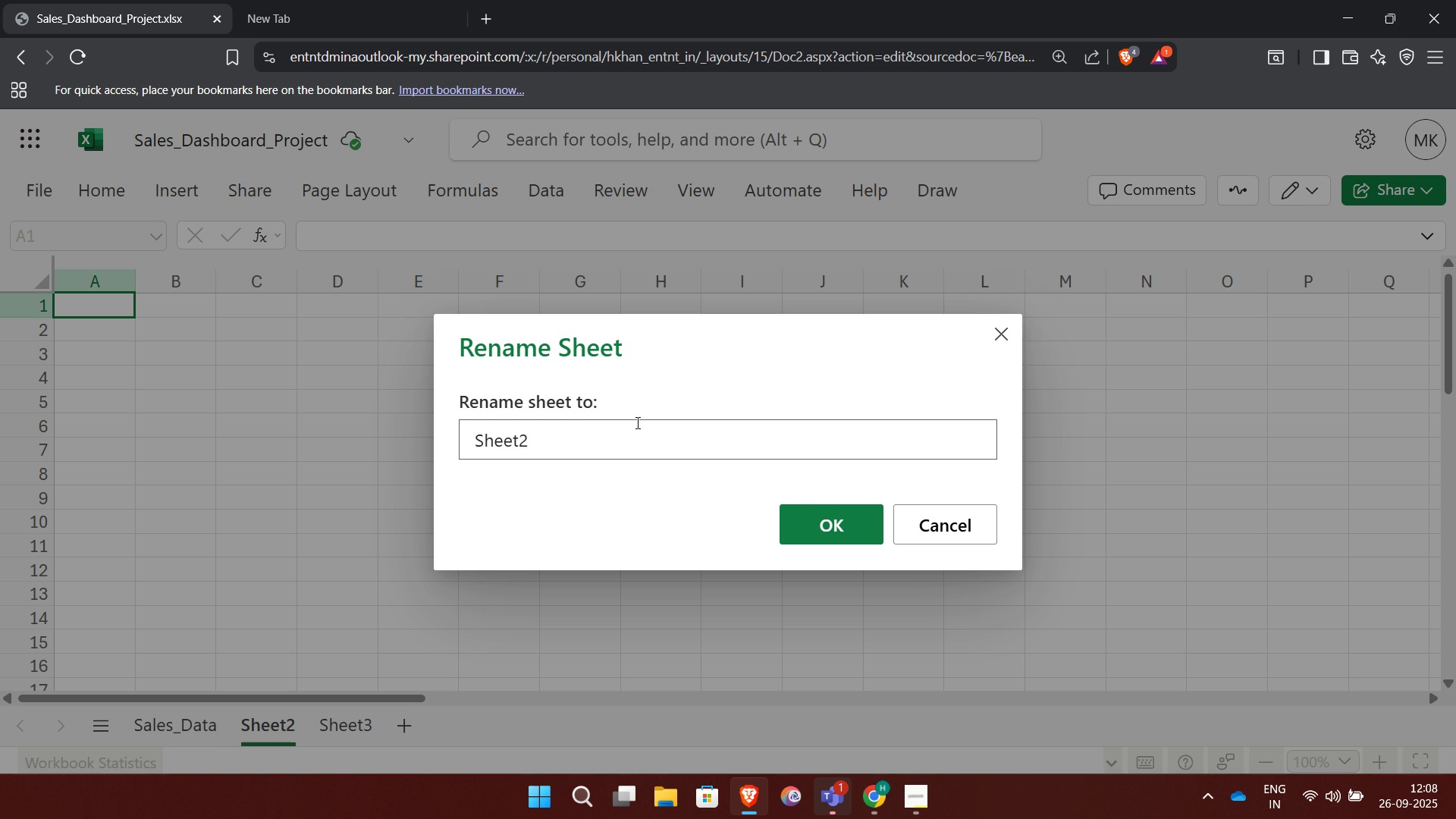 
hold_key(key=Backspace, duration=0.77)
 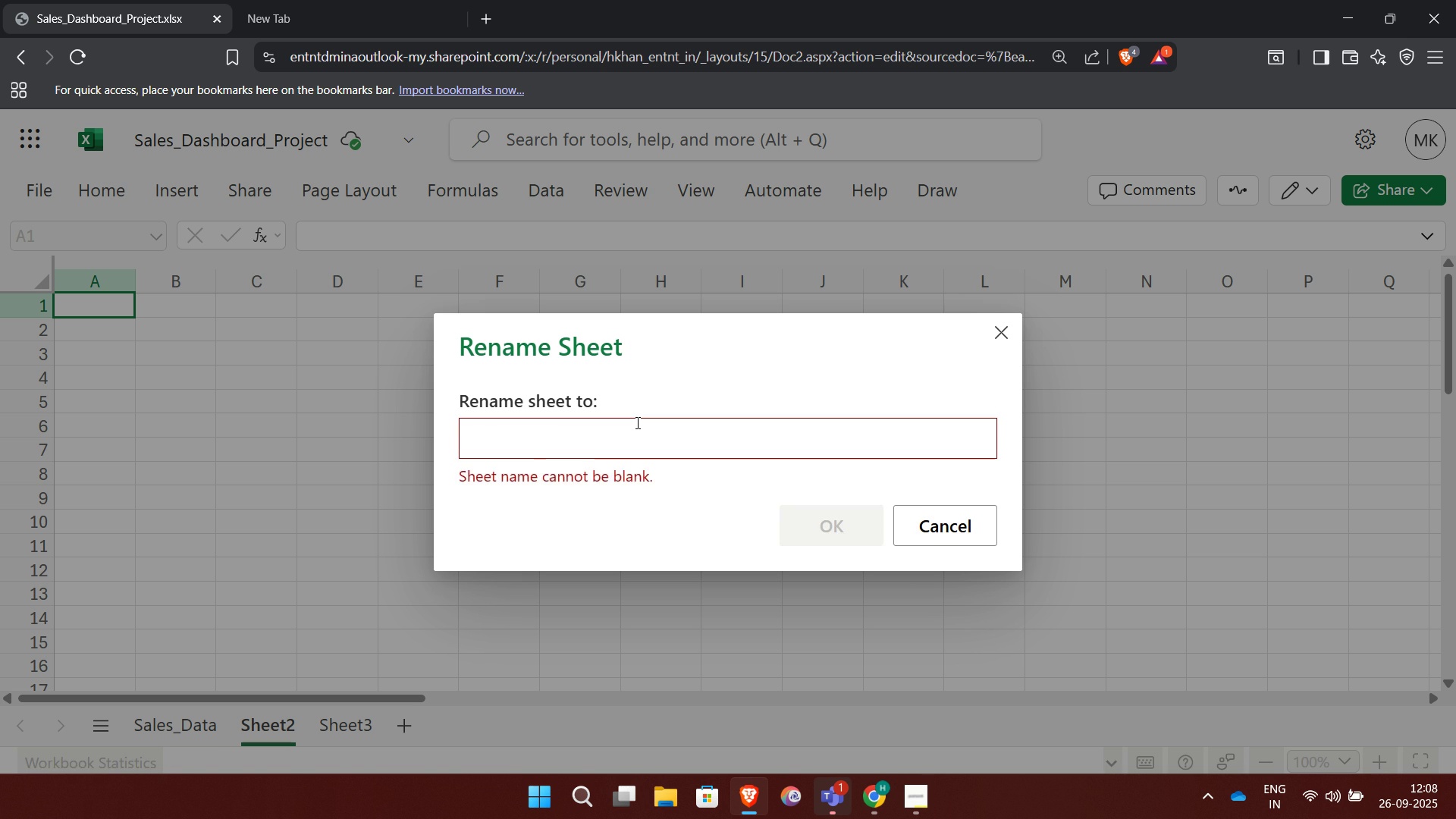 
type(Dahbao)
key(Backspace)
key(Backspace)
type(oard)
 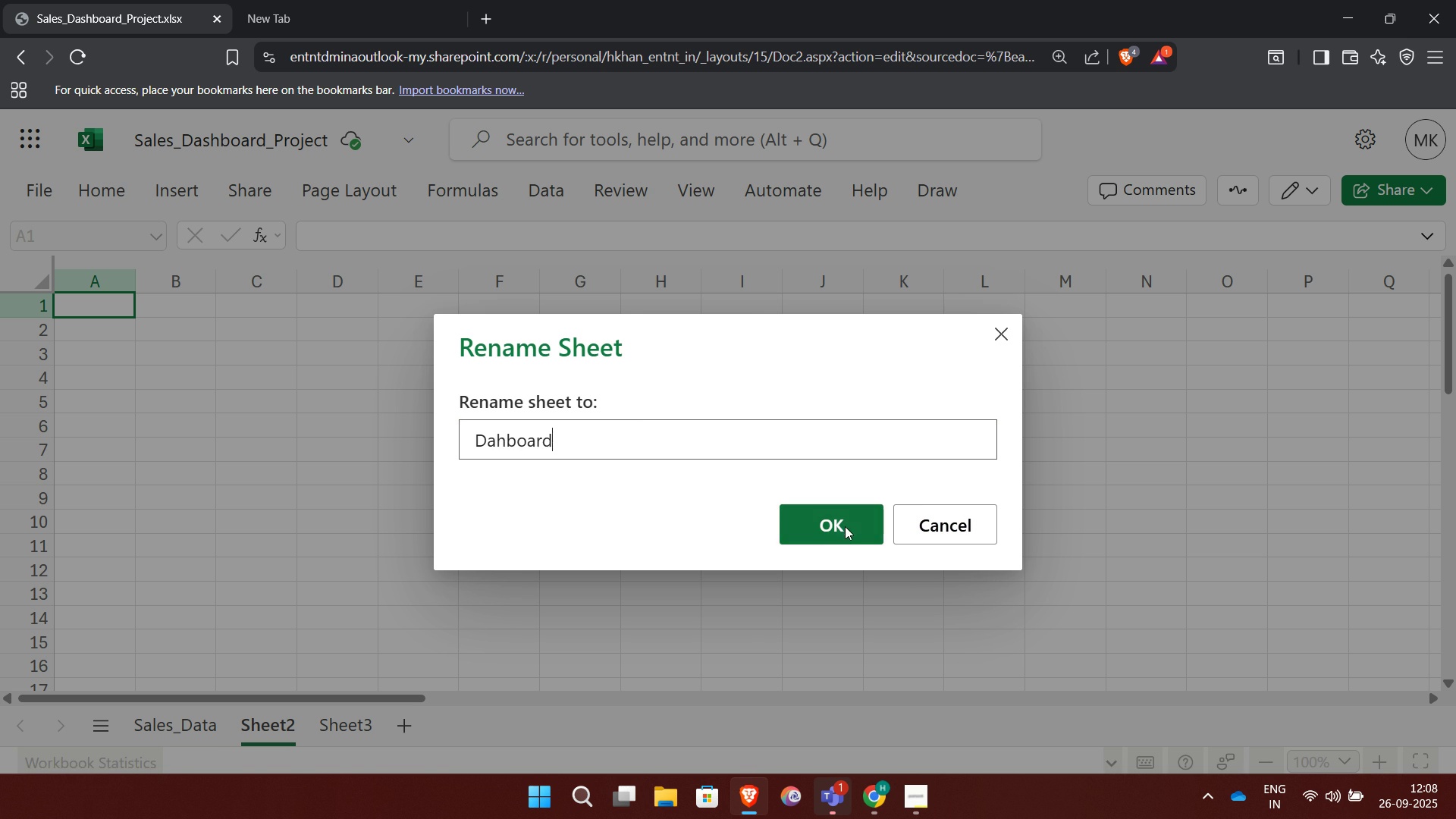 
left_click([845, 526])
 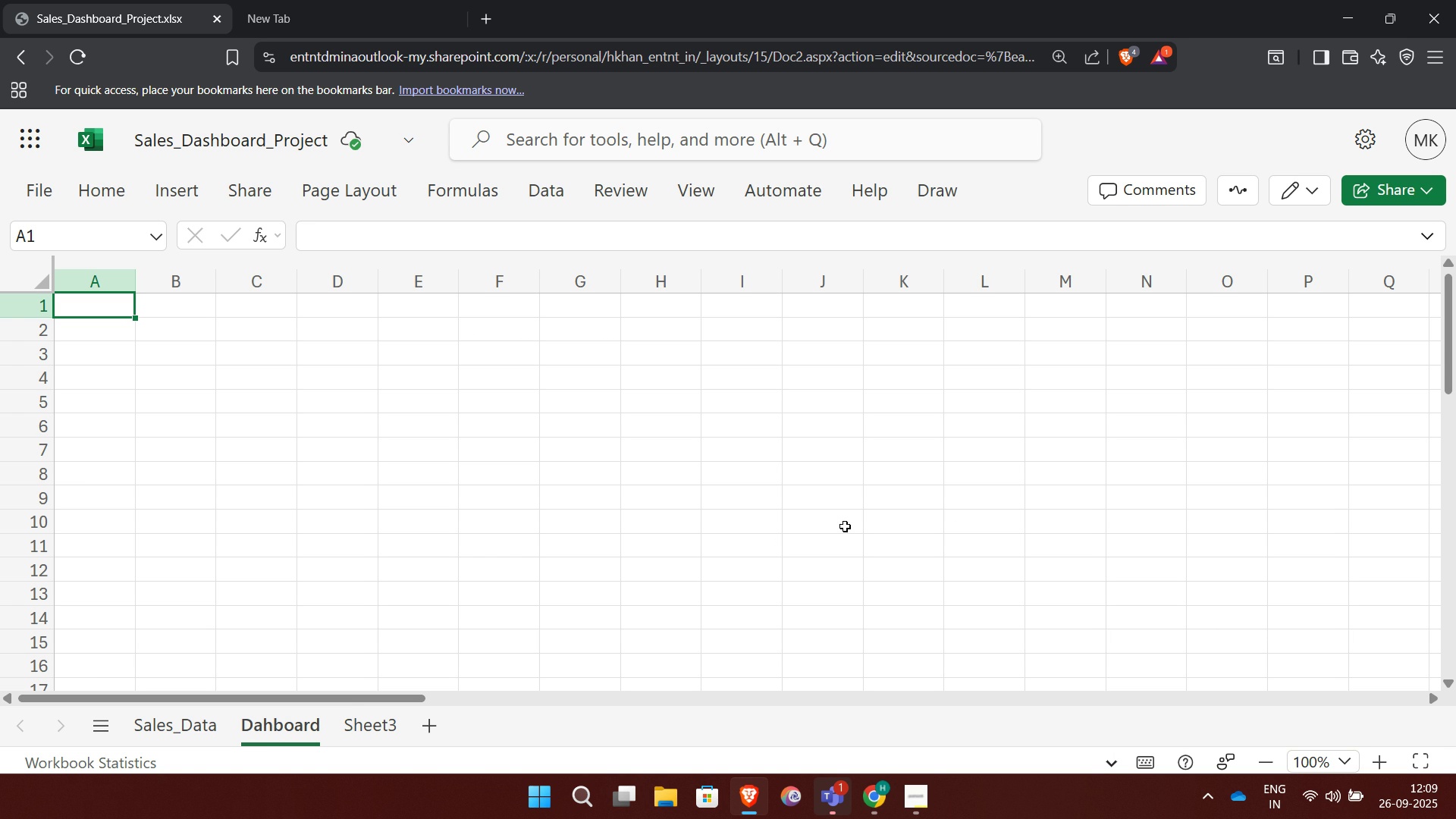 
wait(29.63)
 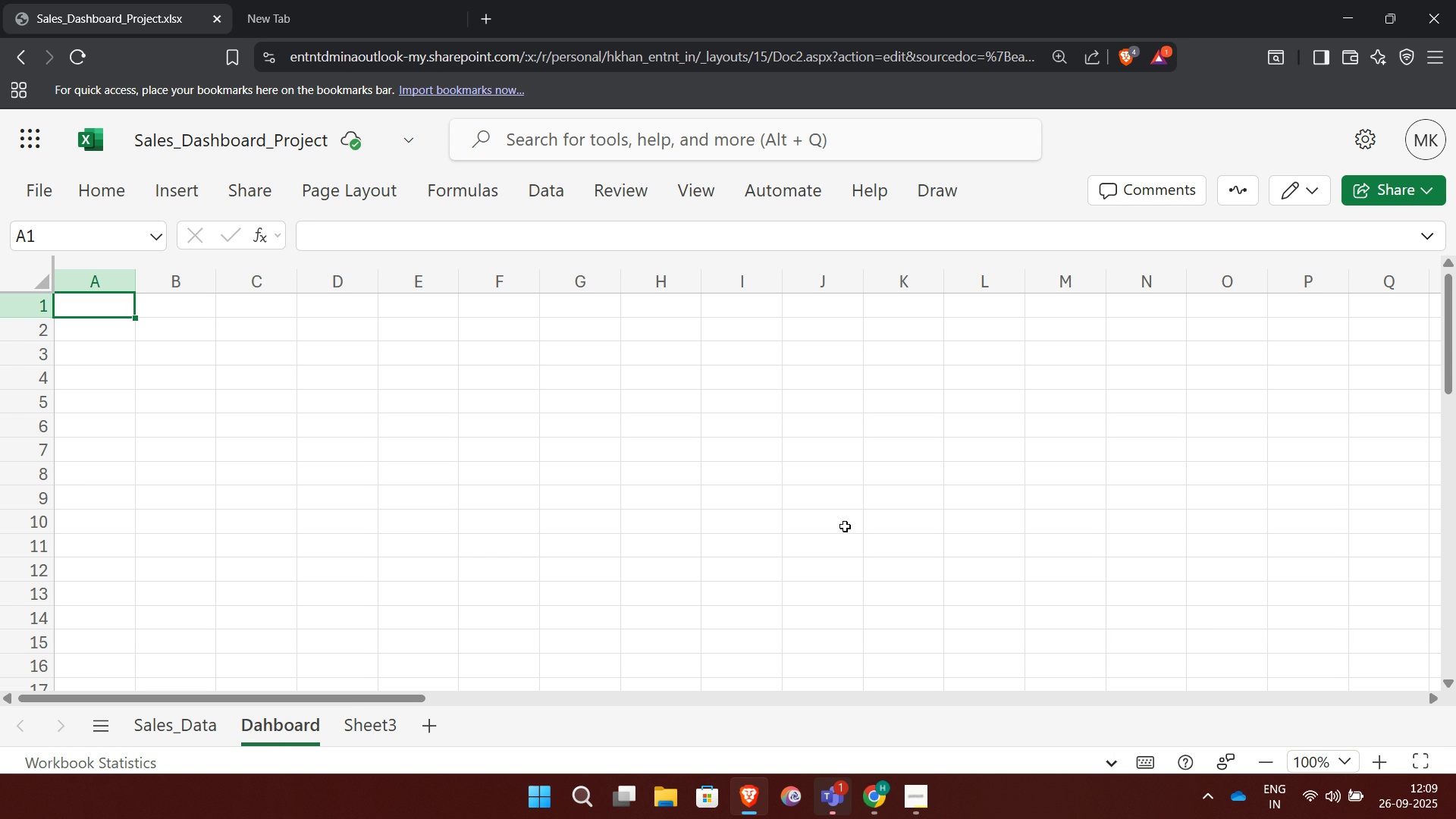 
key(CapsLock)
 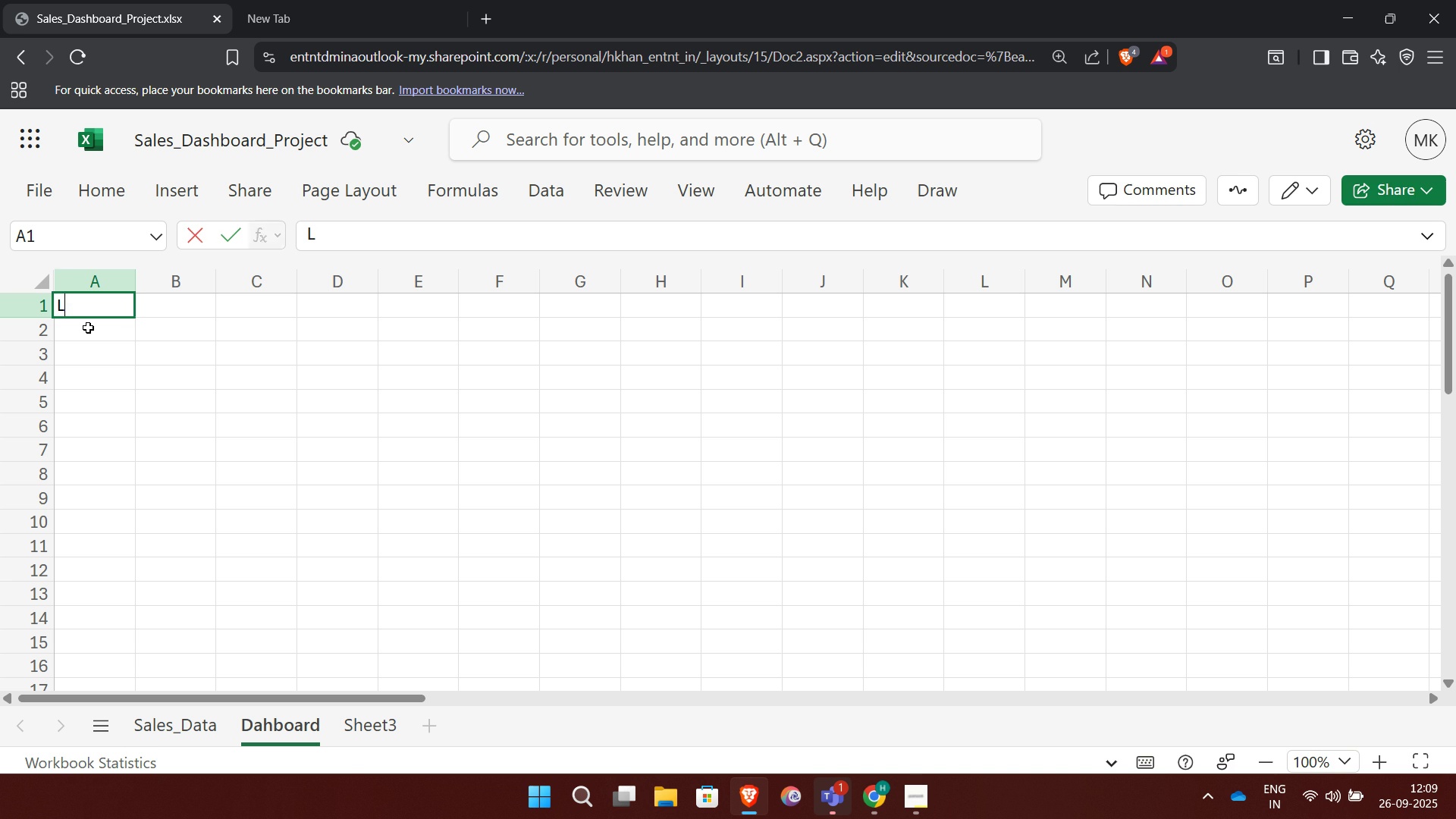 
key(L)
 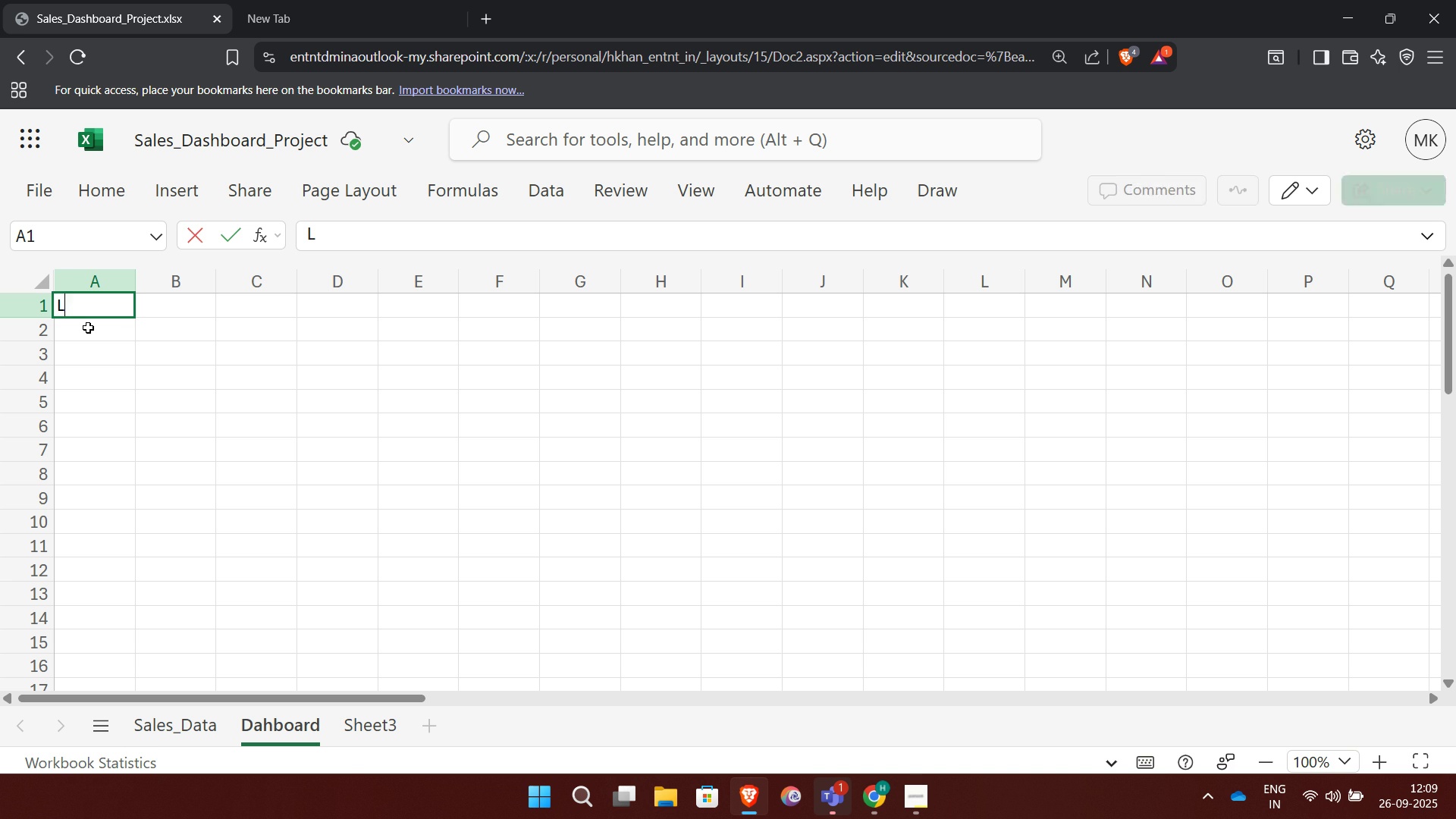 
key(CapsLock)
 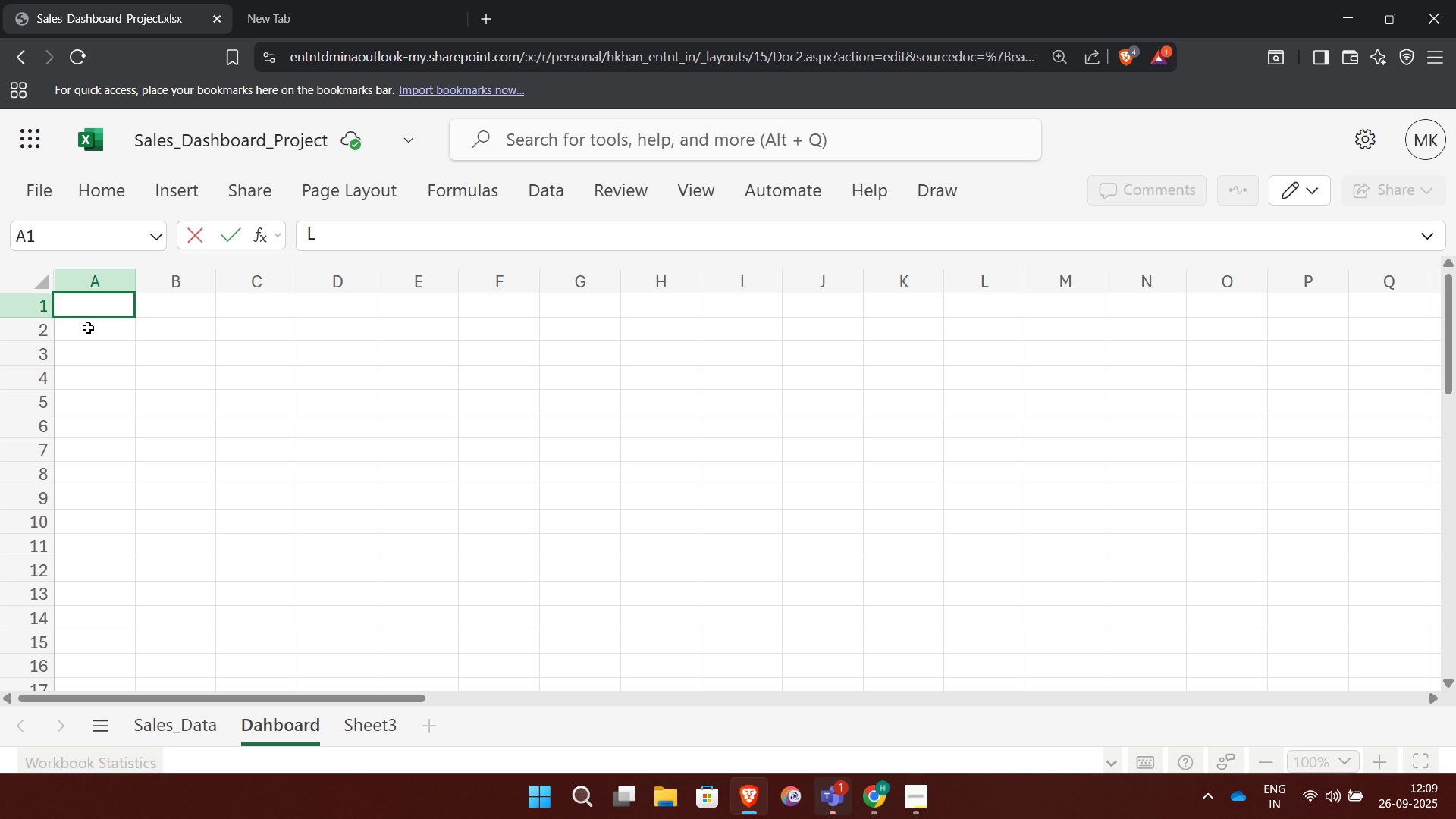 
key(Backspace)
 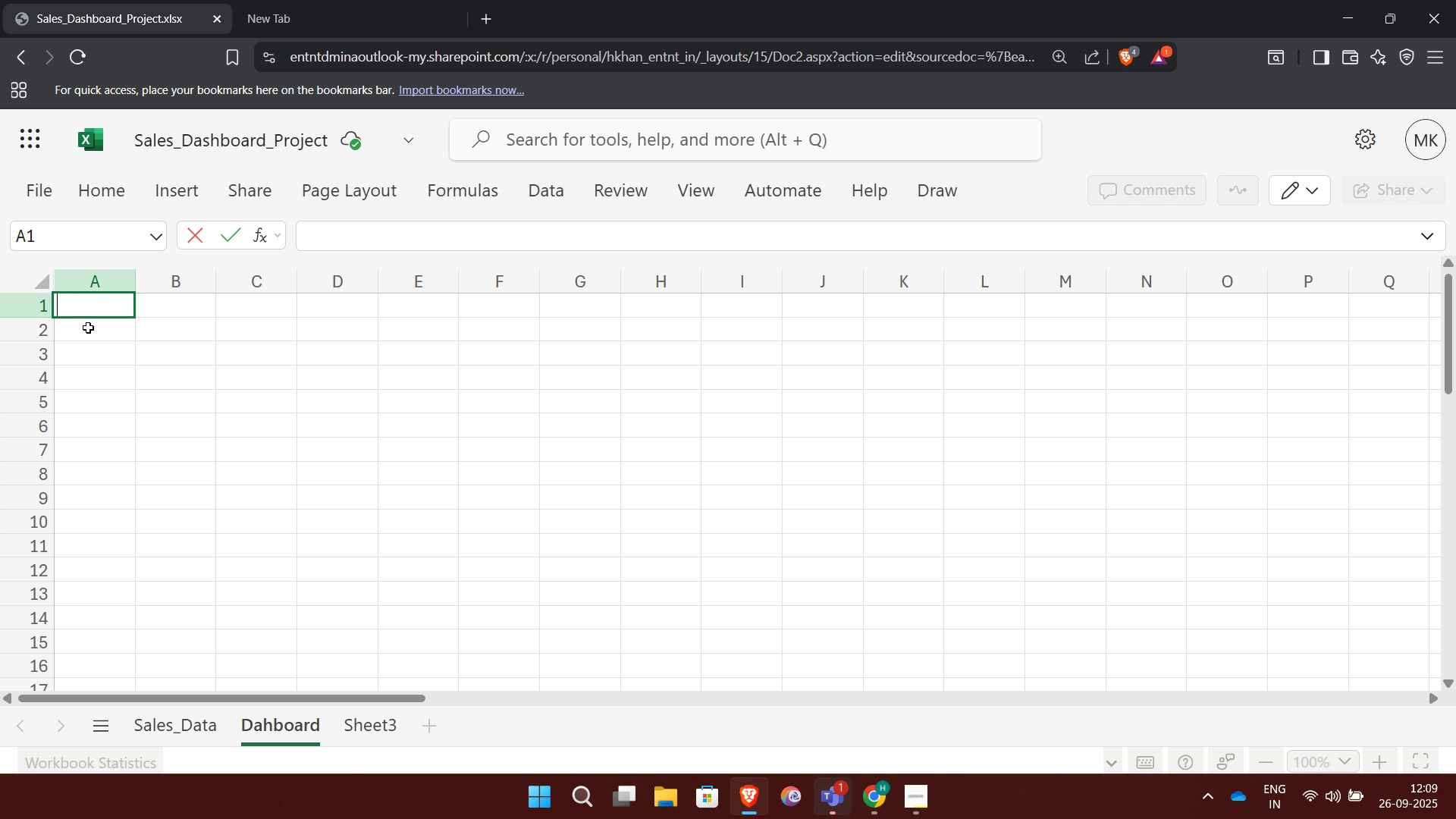 
key(ArrowDown)
 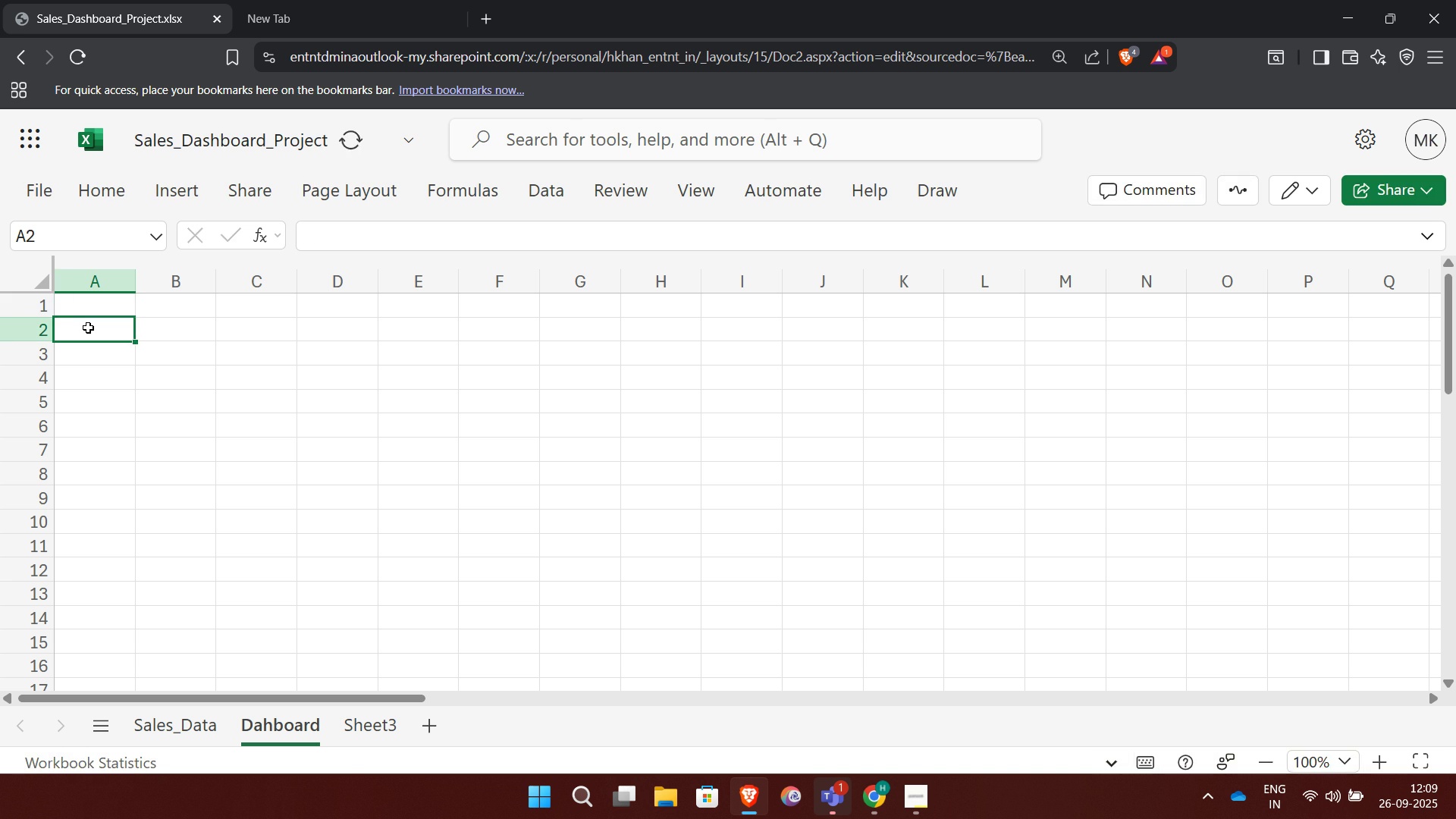 
type(Laptop)
 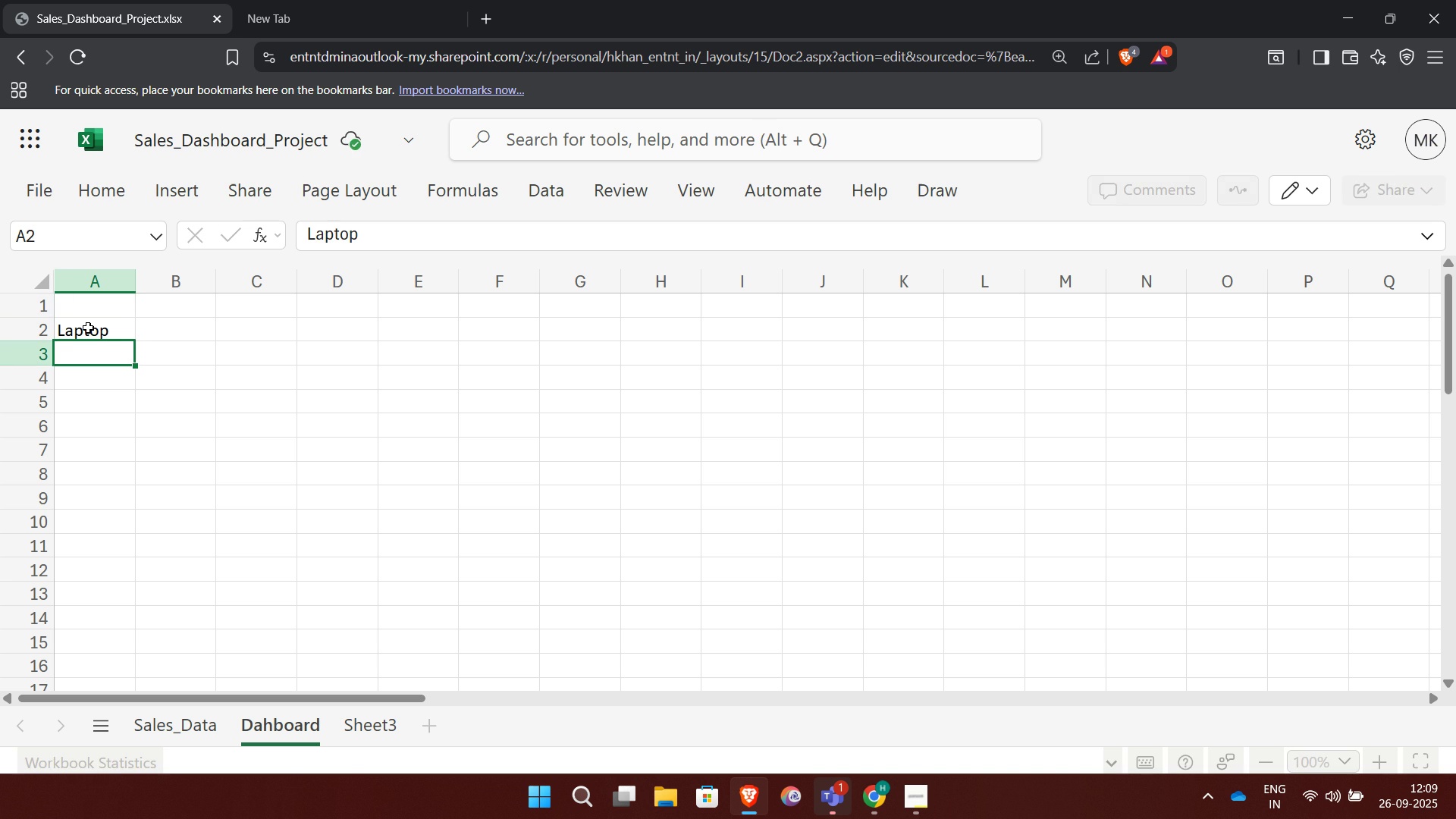 
key(Enter)
 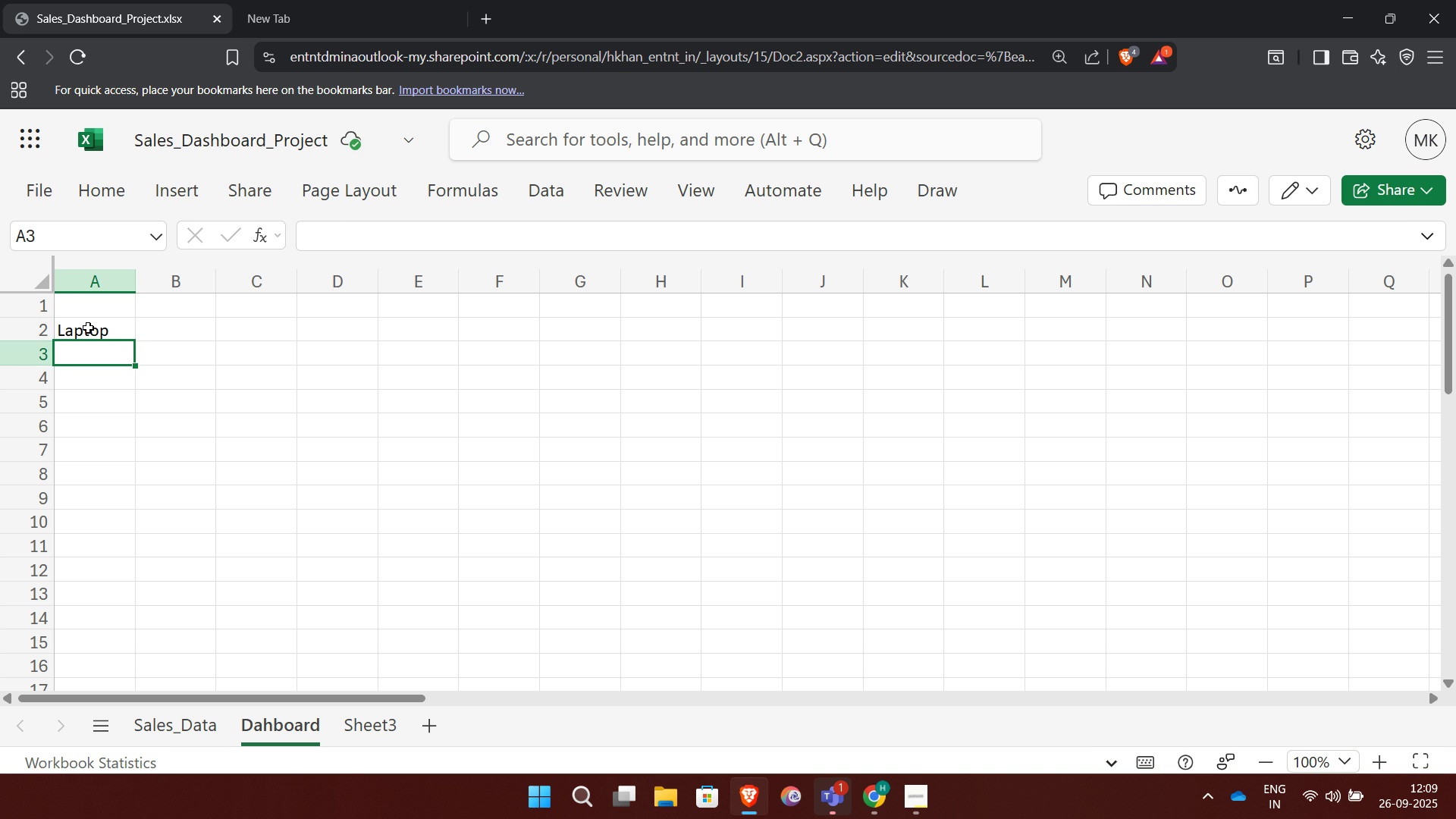 
wait(5.01)
 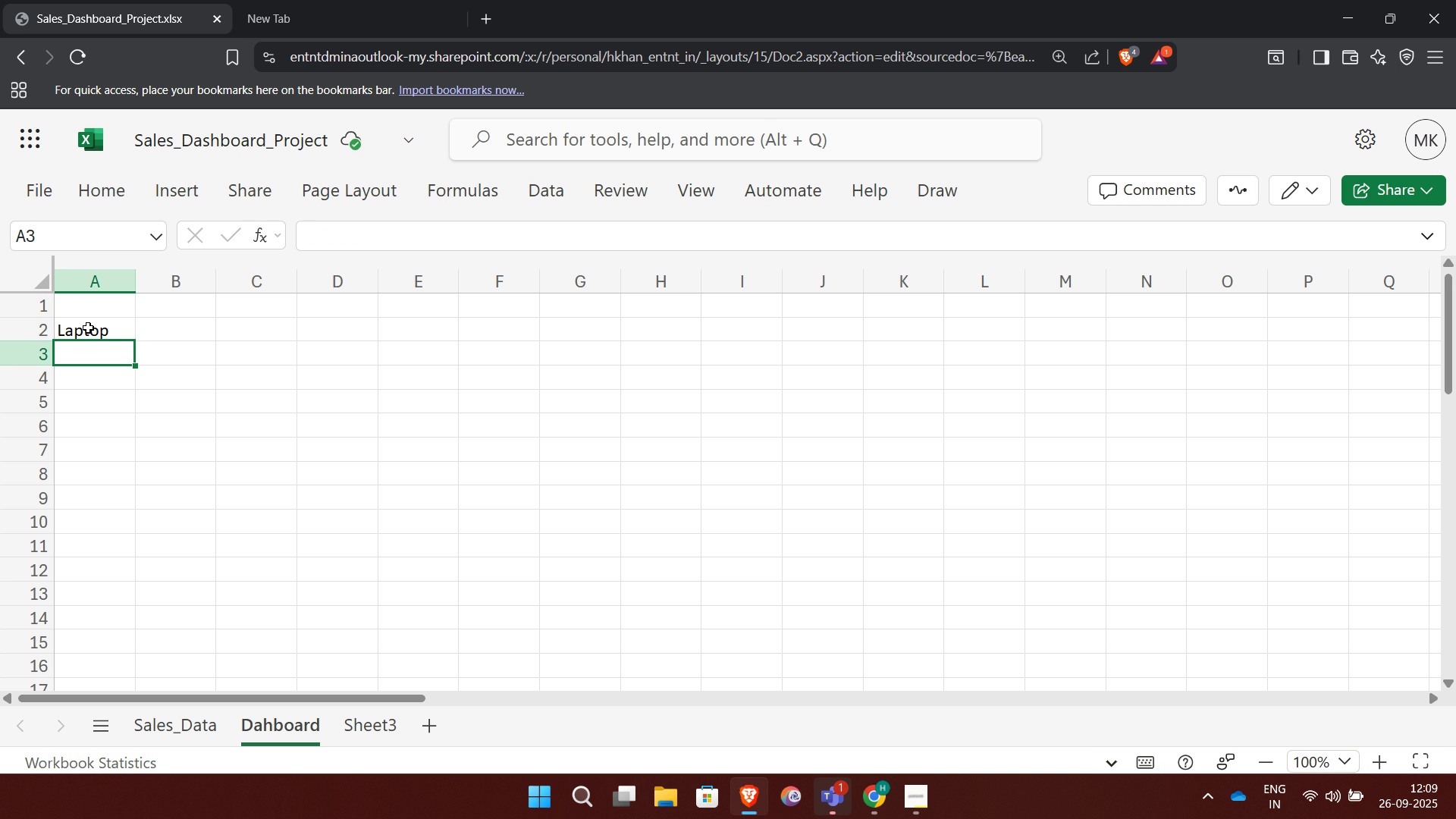 
type(Mouse)
 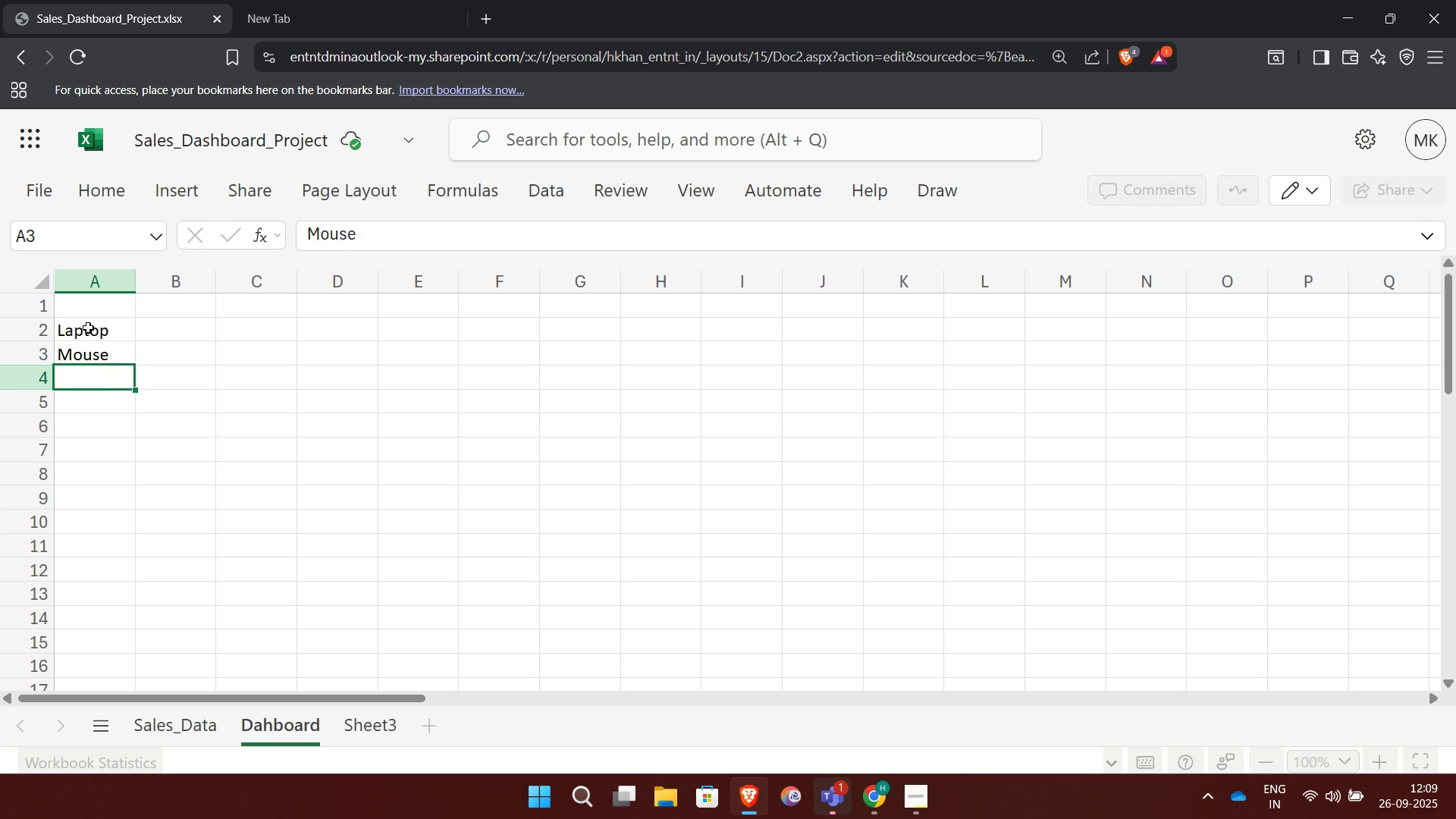 
key(Enter)
 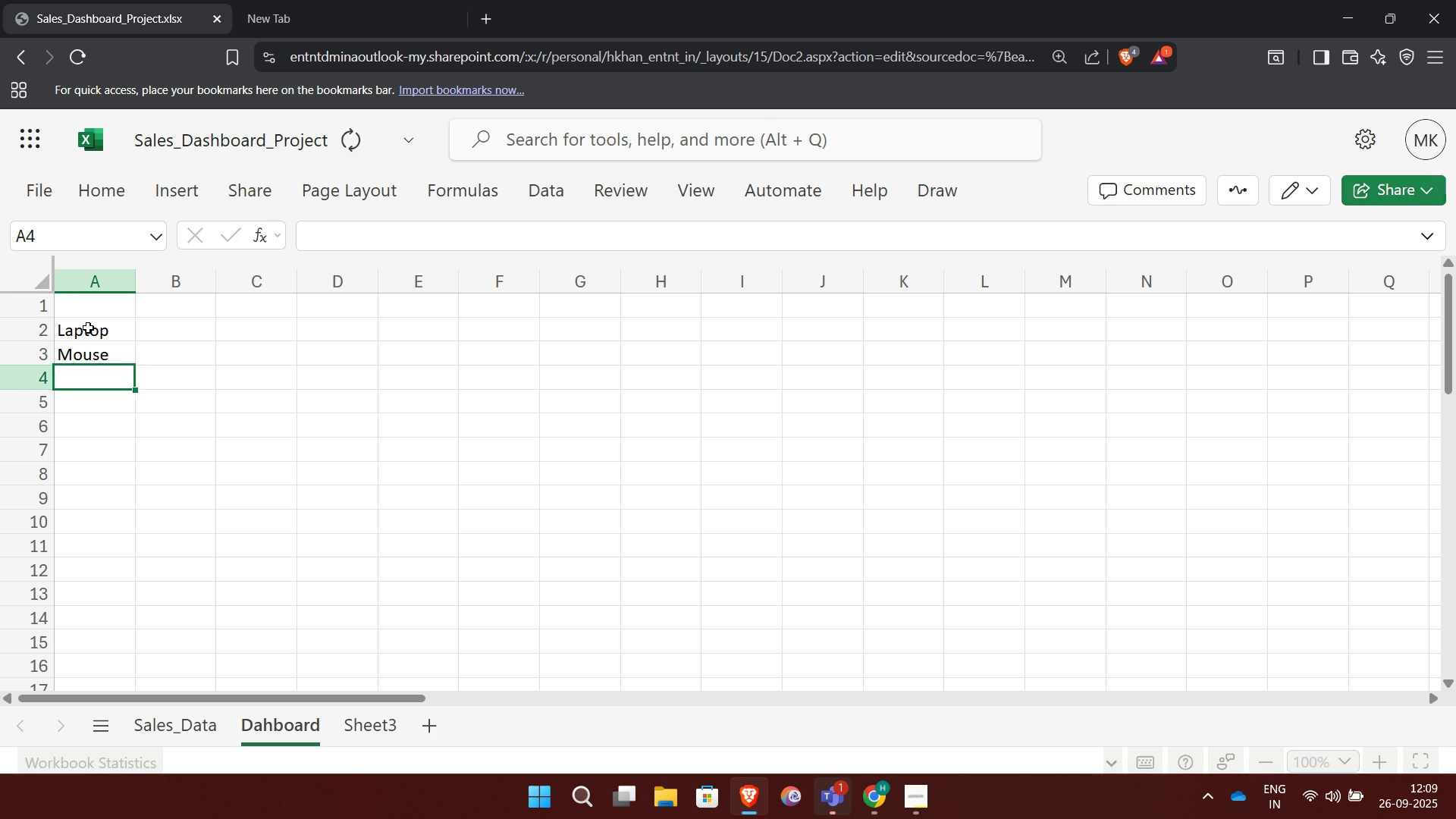 
type(Printer)
 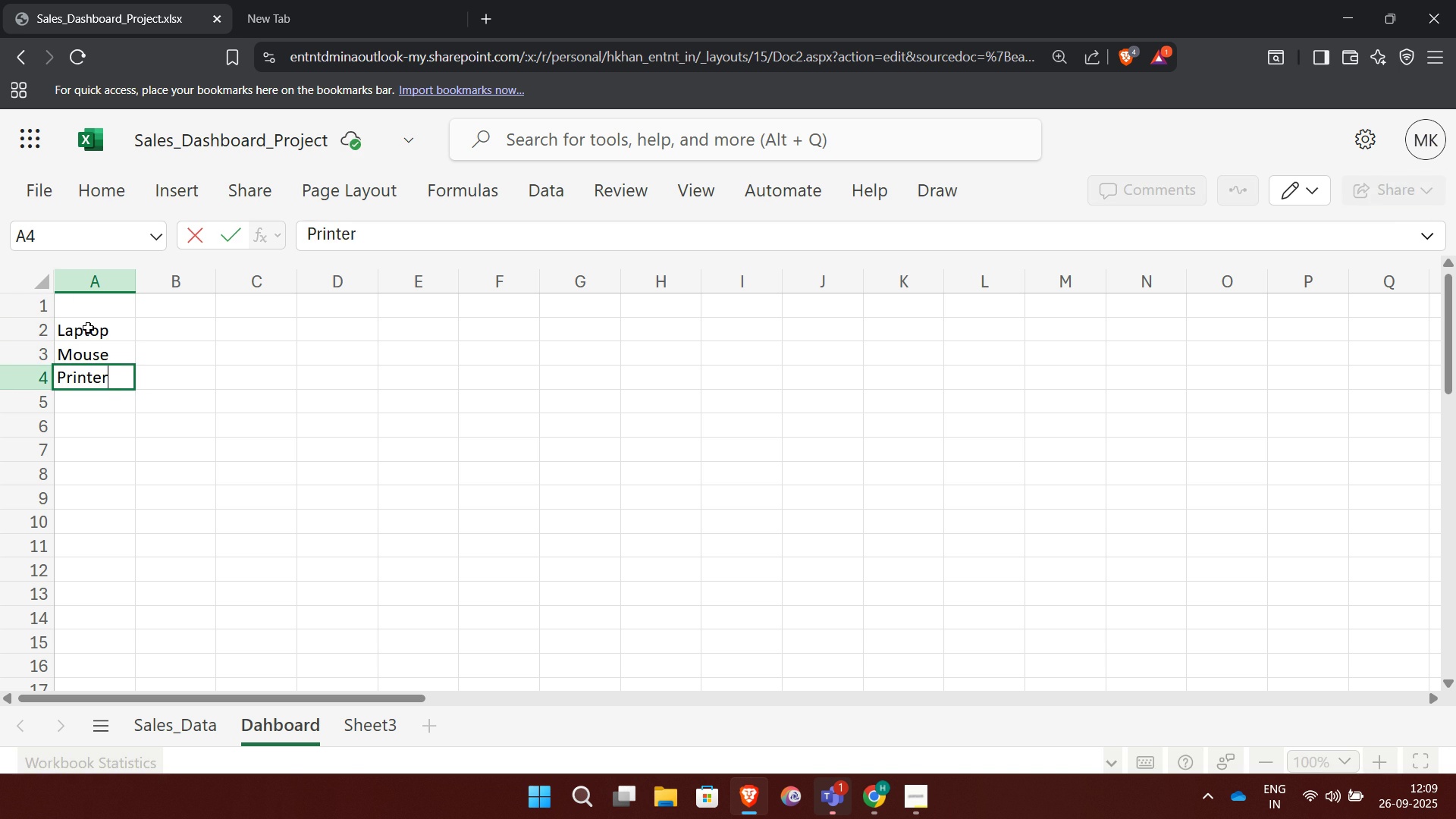 
key(Enter)
 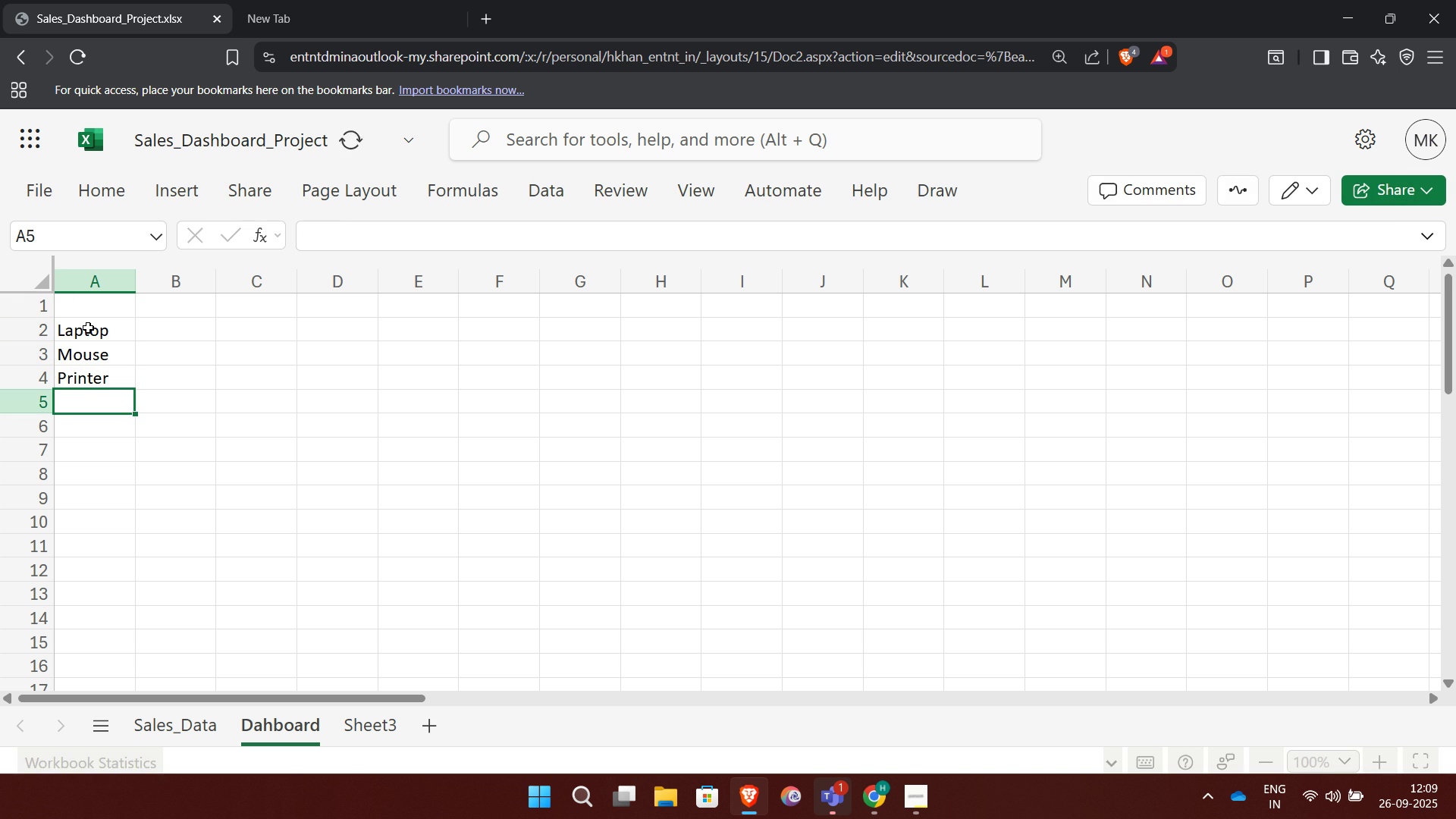 
key(CapsLock)
 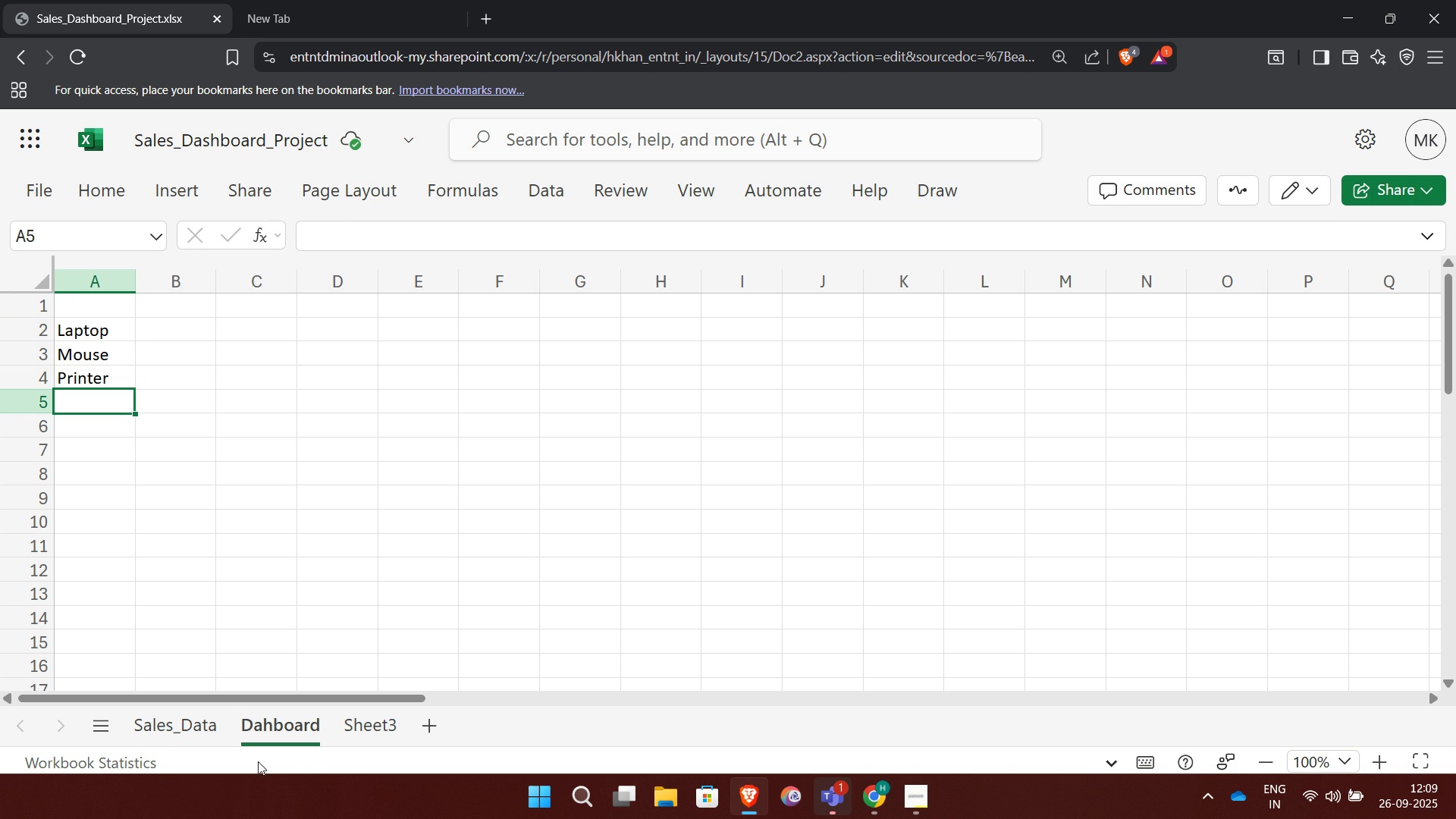 
left_click([179, 739])
 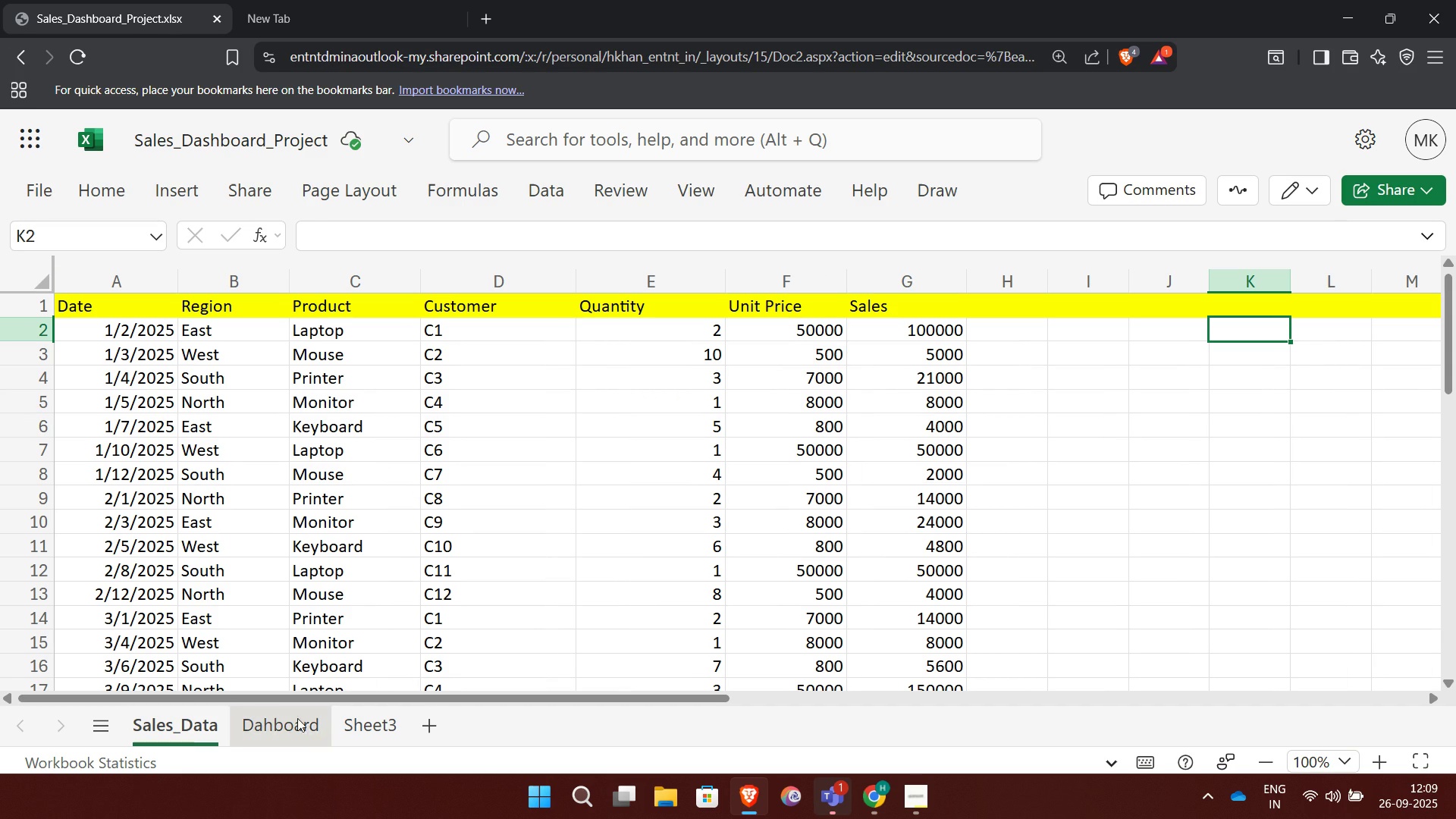 
wait(5.25)
 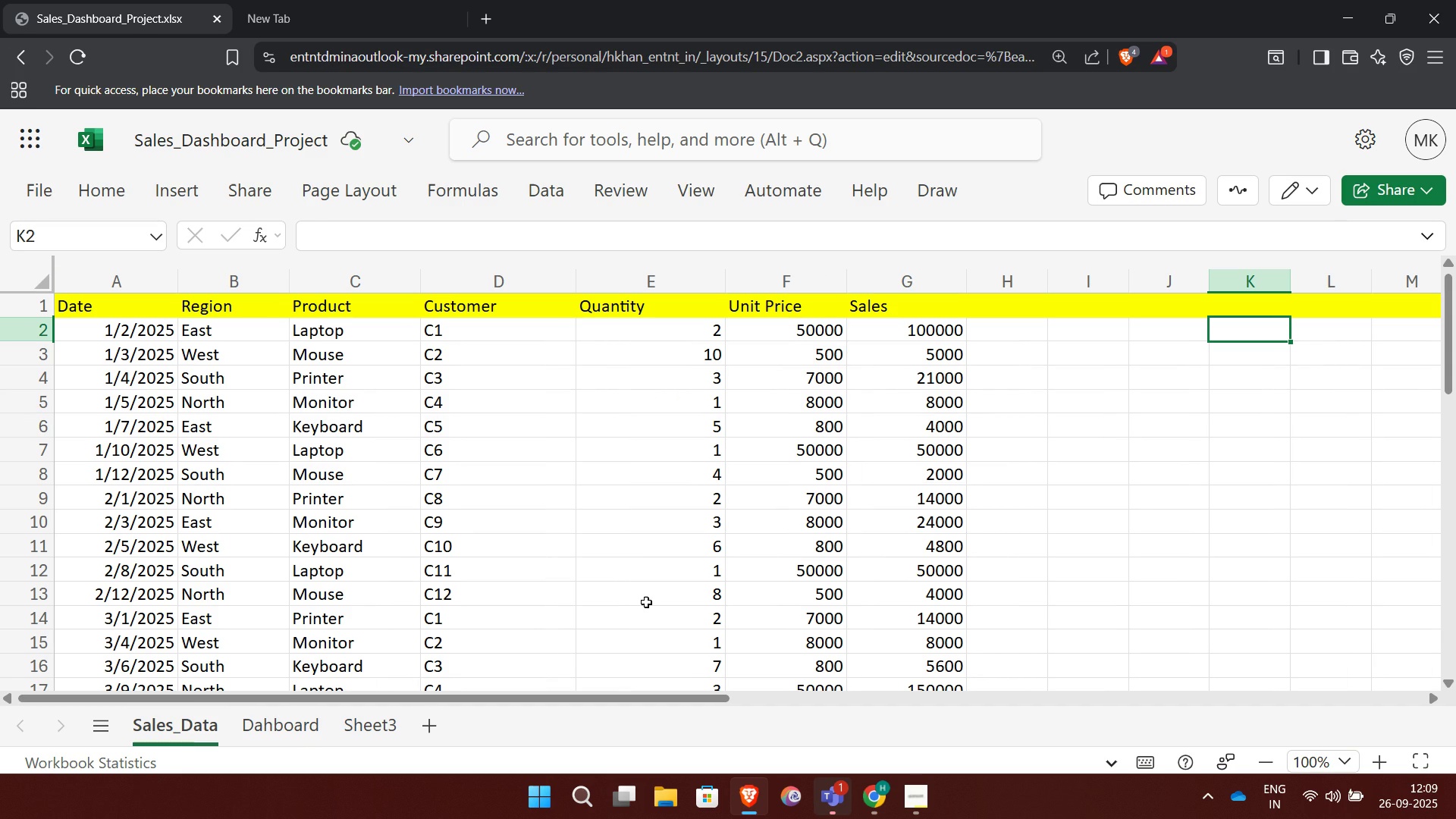 
left_click([291, 709])
 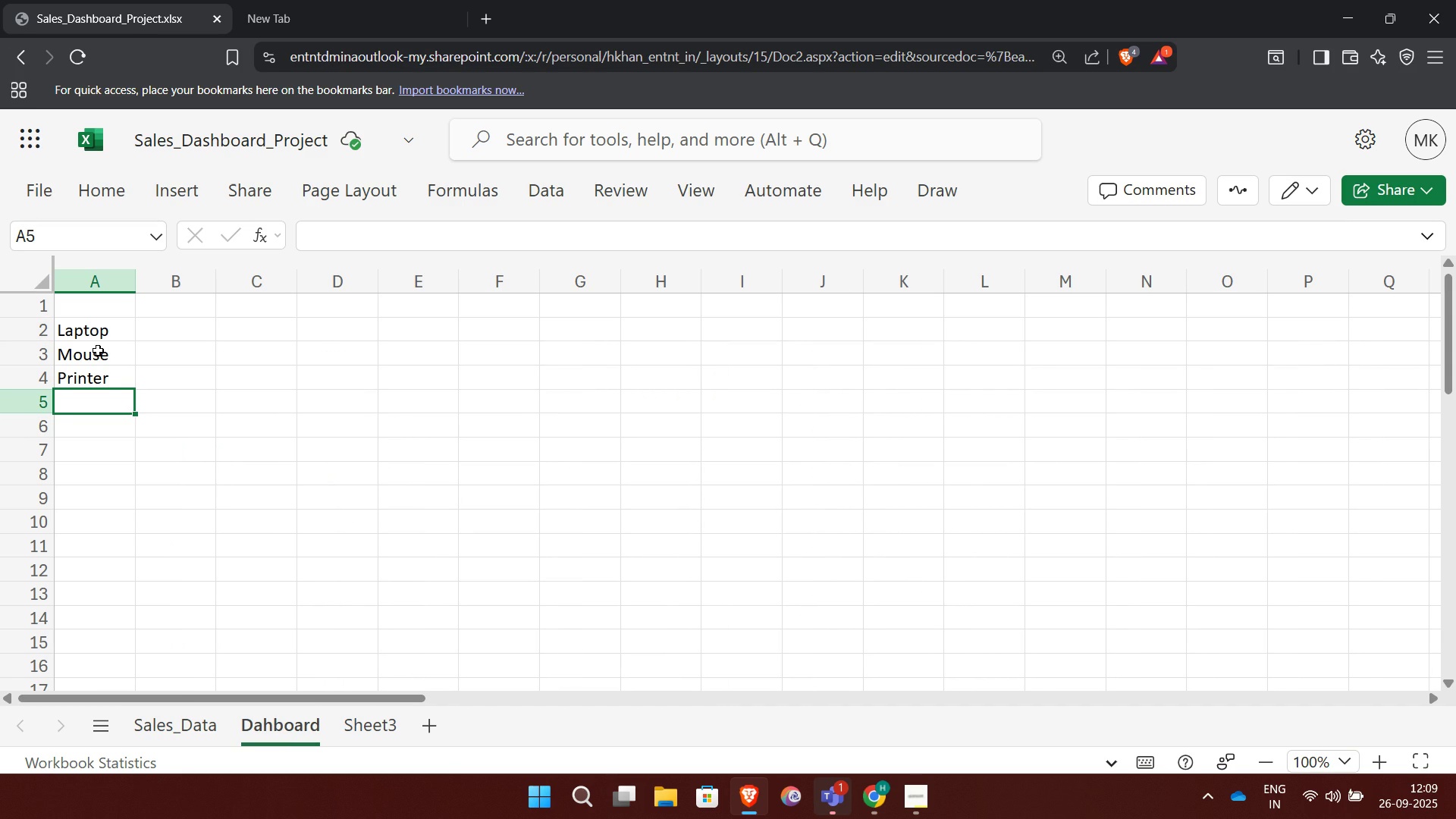 
type(Monitor)
 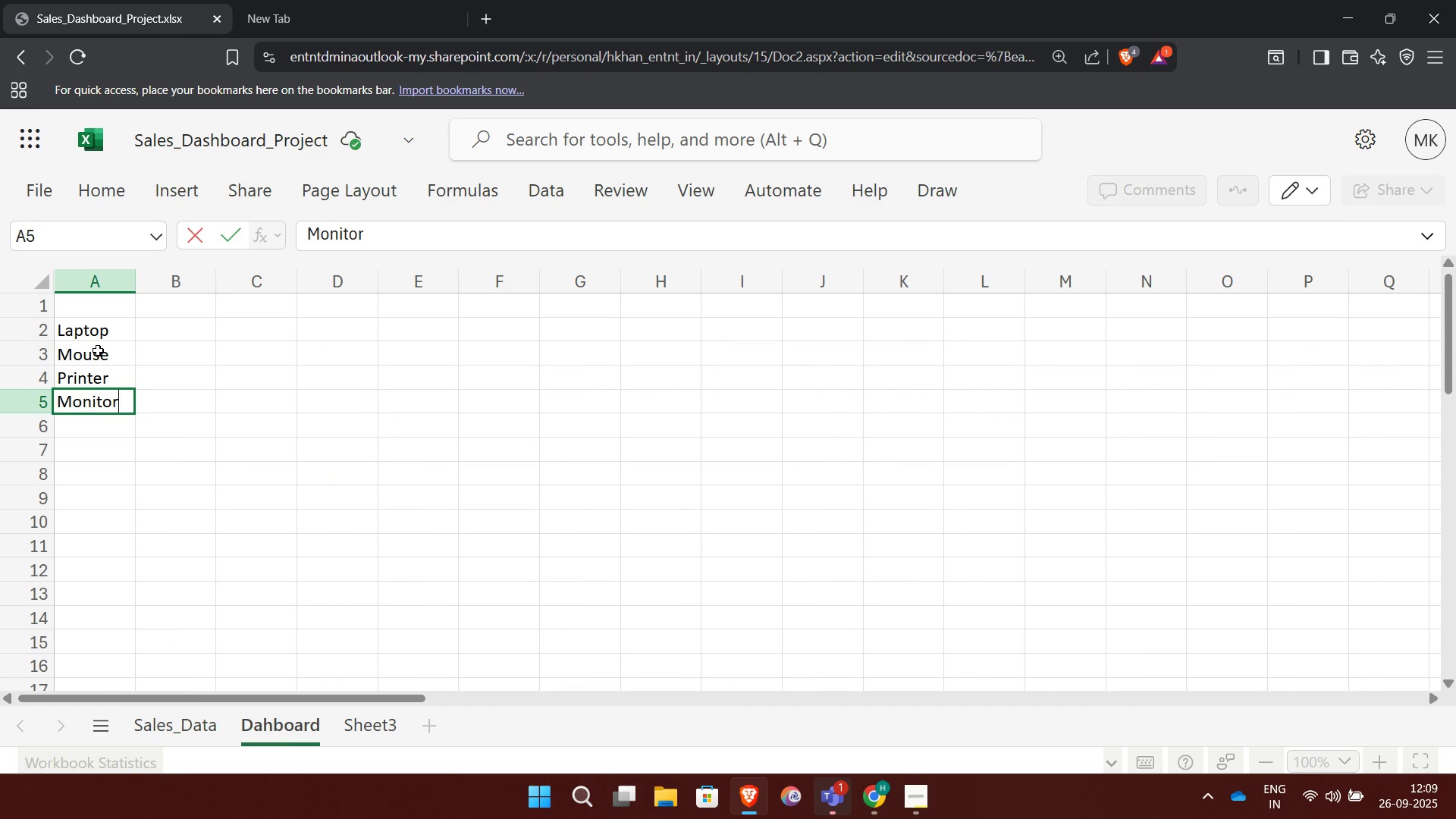 
key(Enter)
 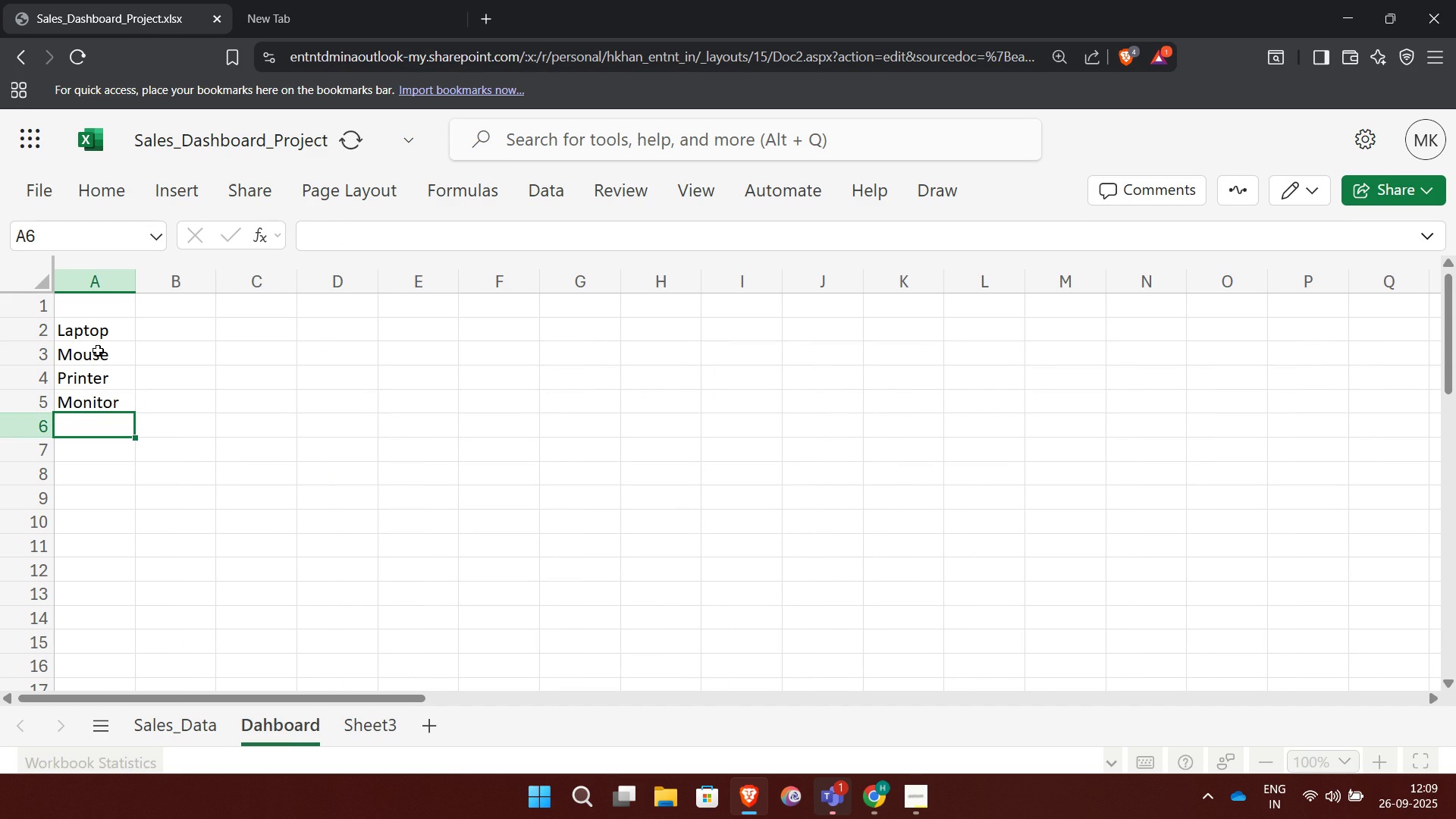 
type(Keyboard)
 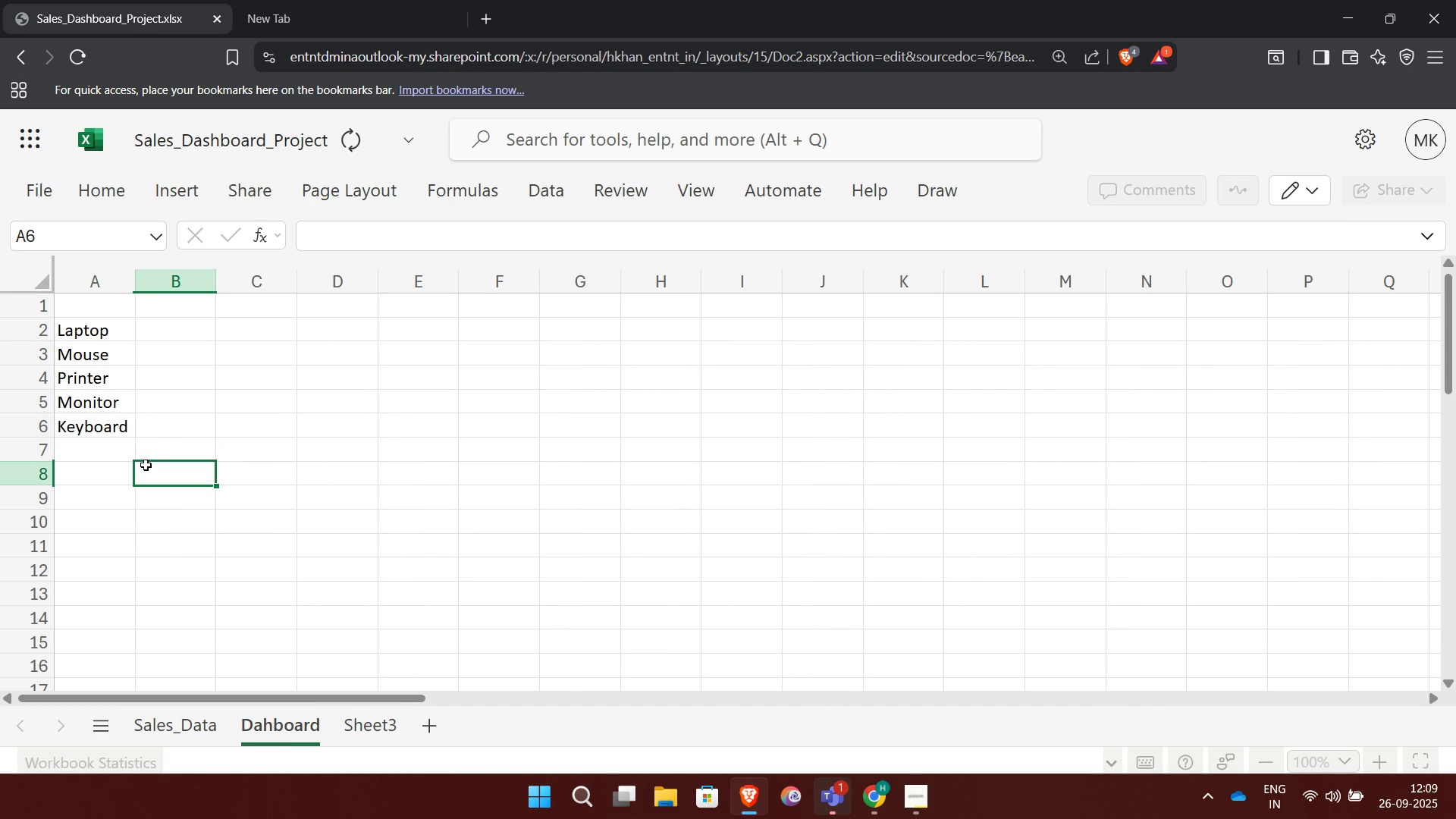 
left_click([146, 465])
 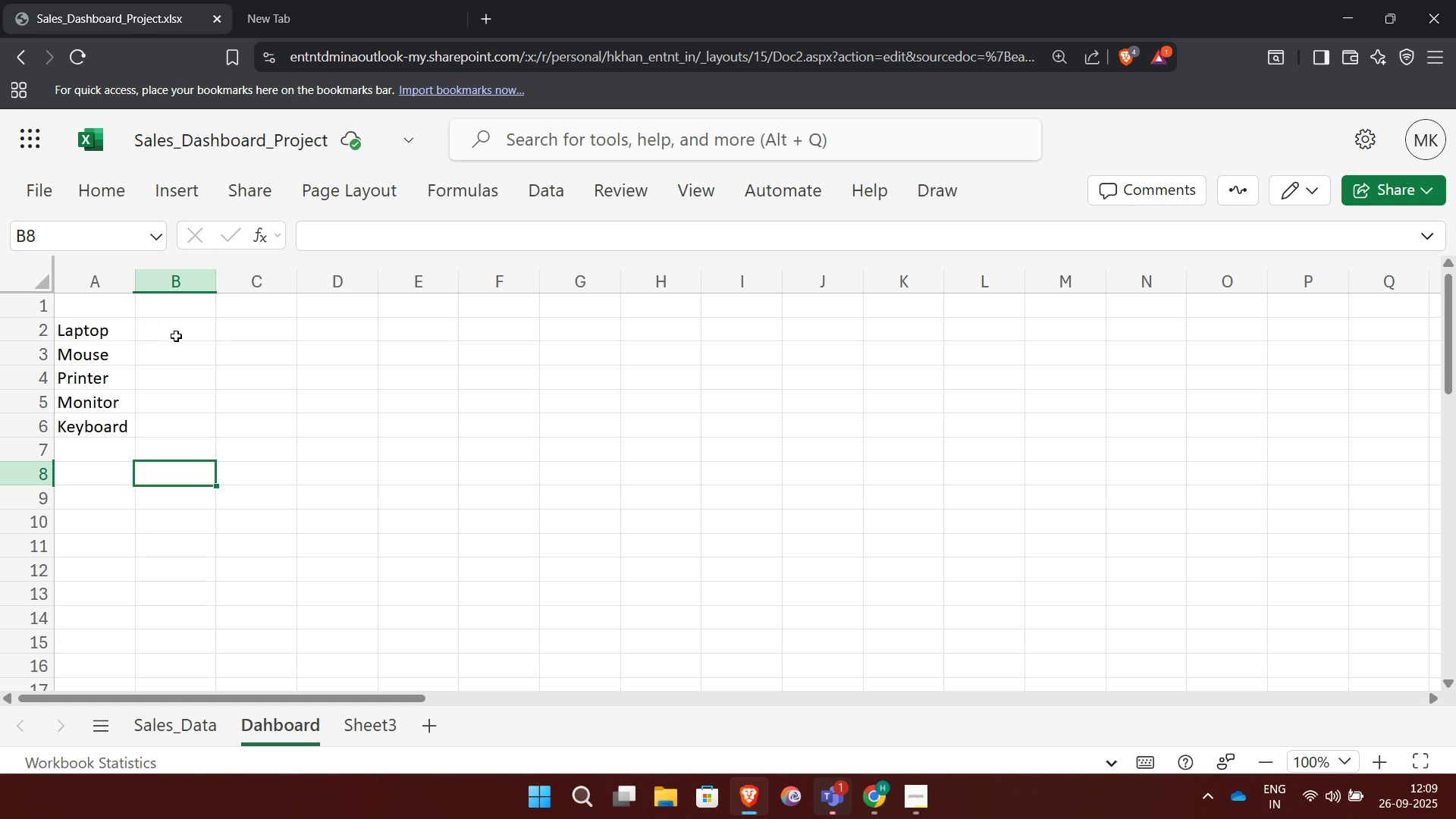 
left_click([174, 334])
 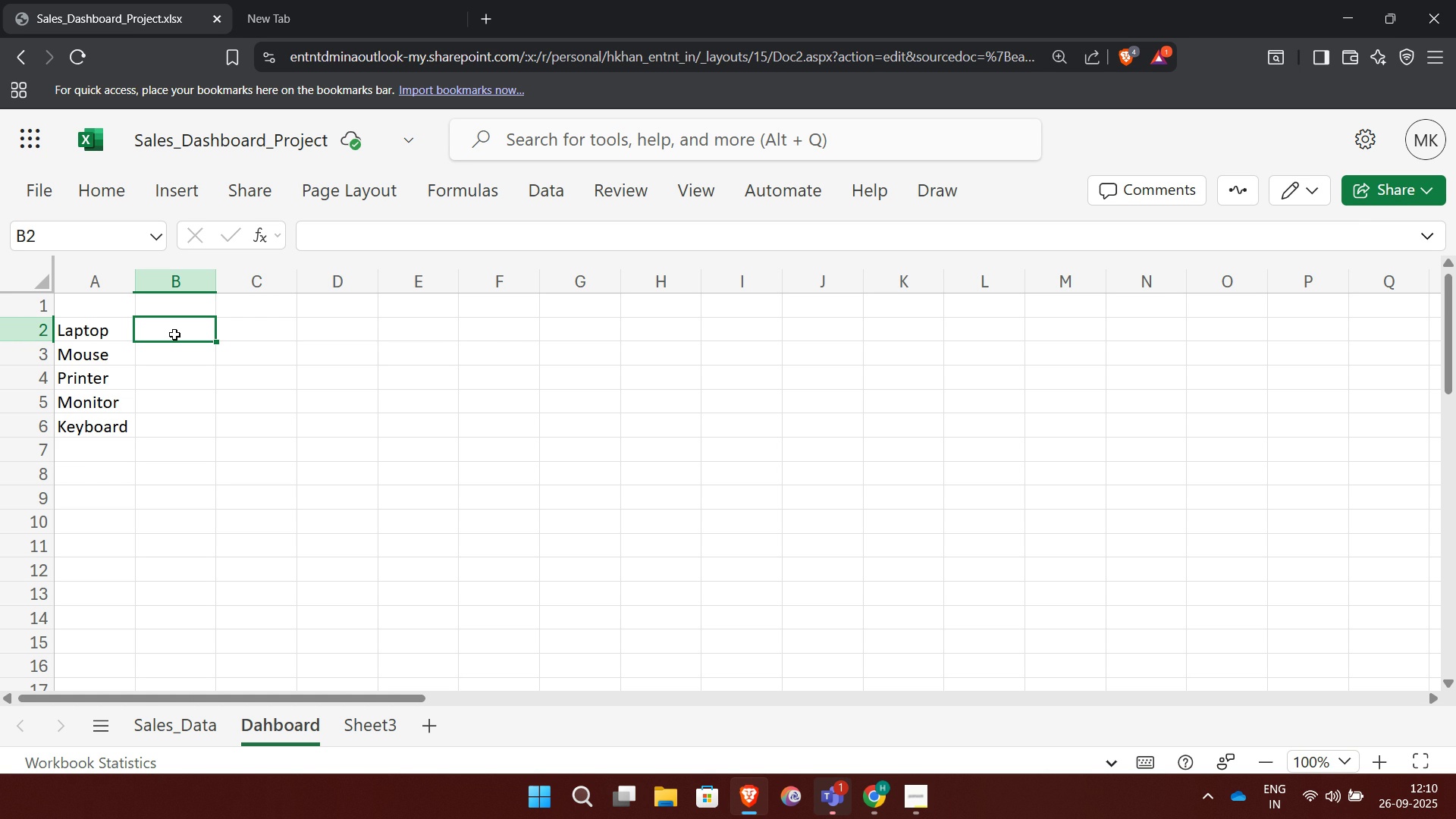 
wait(18.65)
 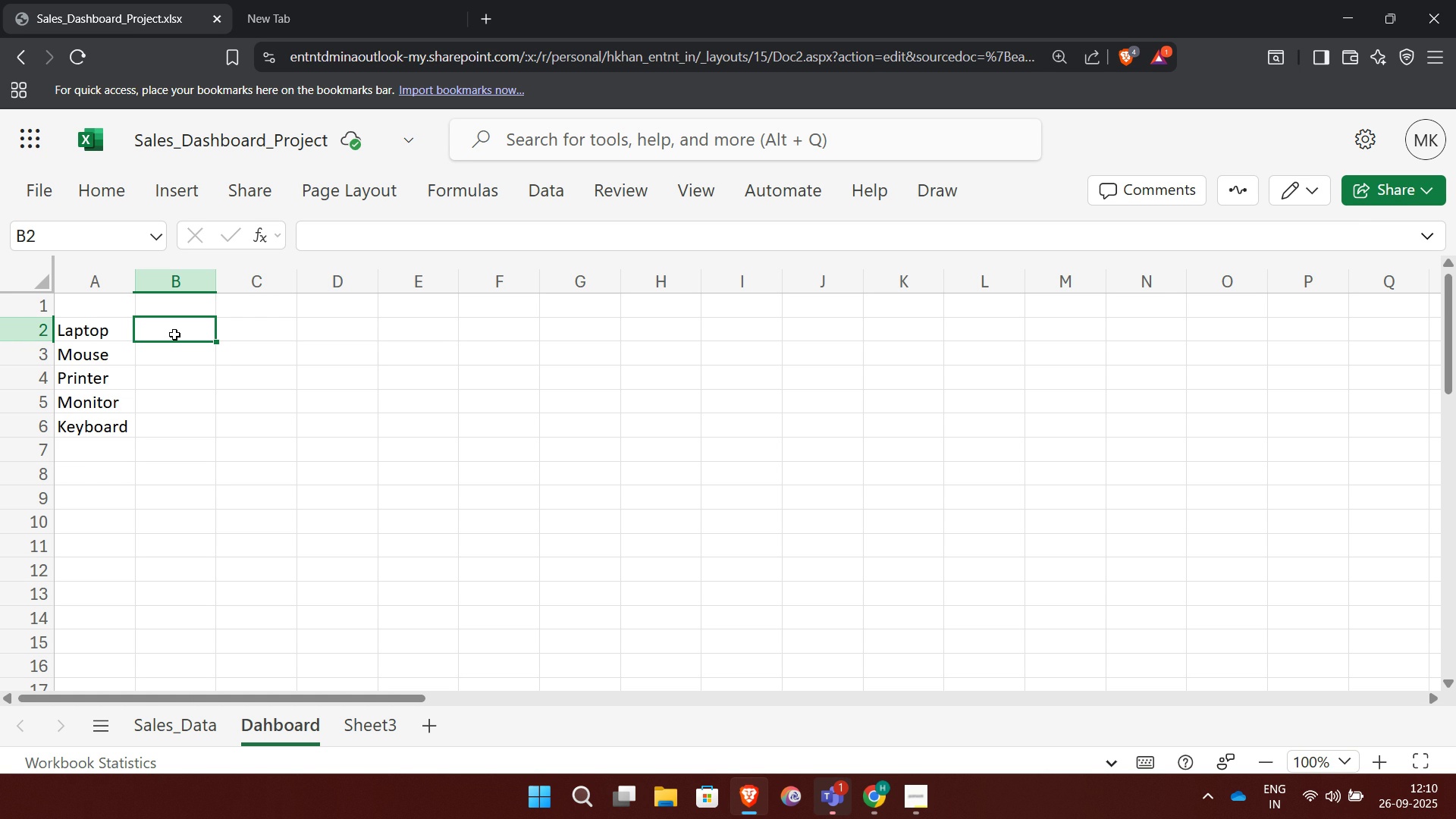 
double_click([161, 330])
 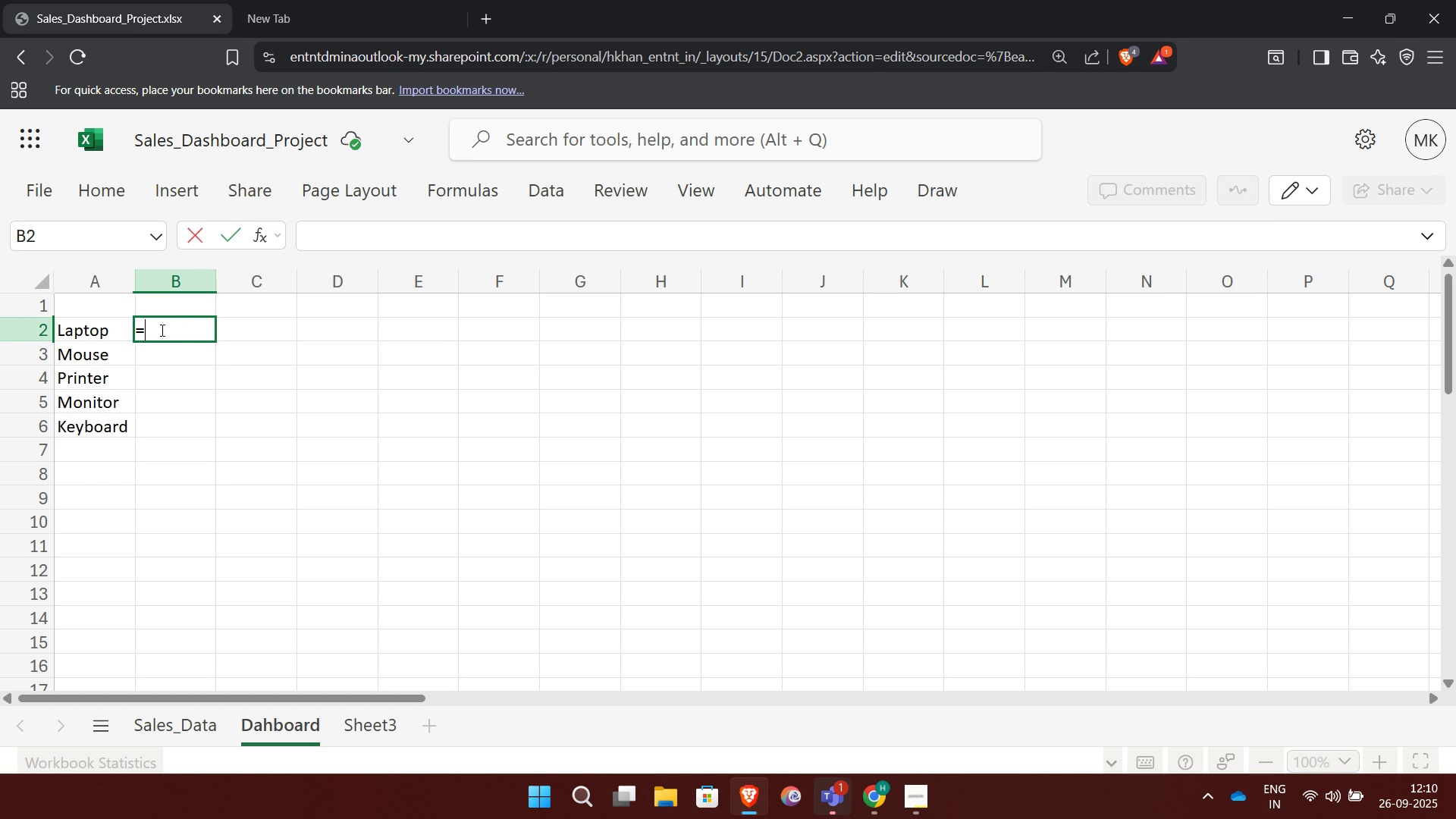 
type(=SUMIF(Sheet)
 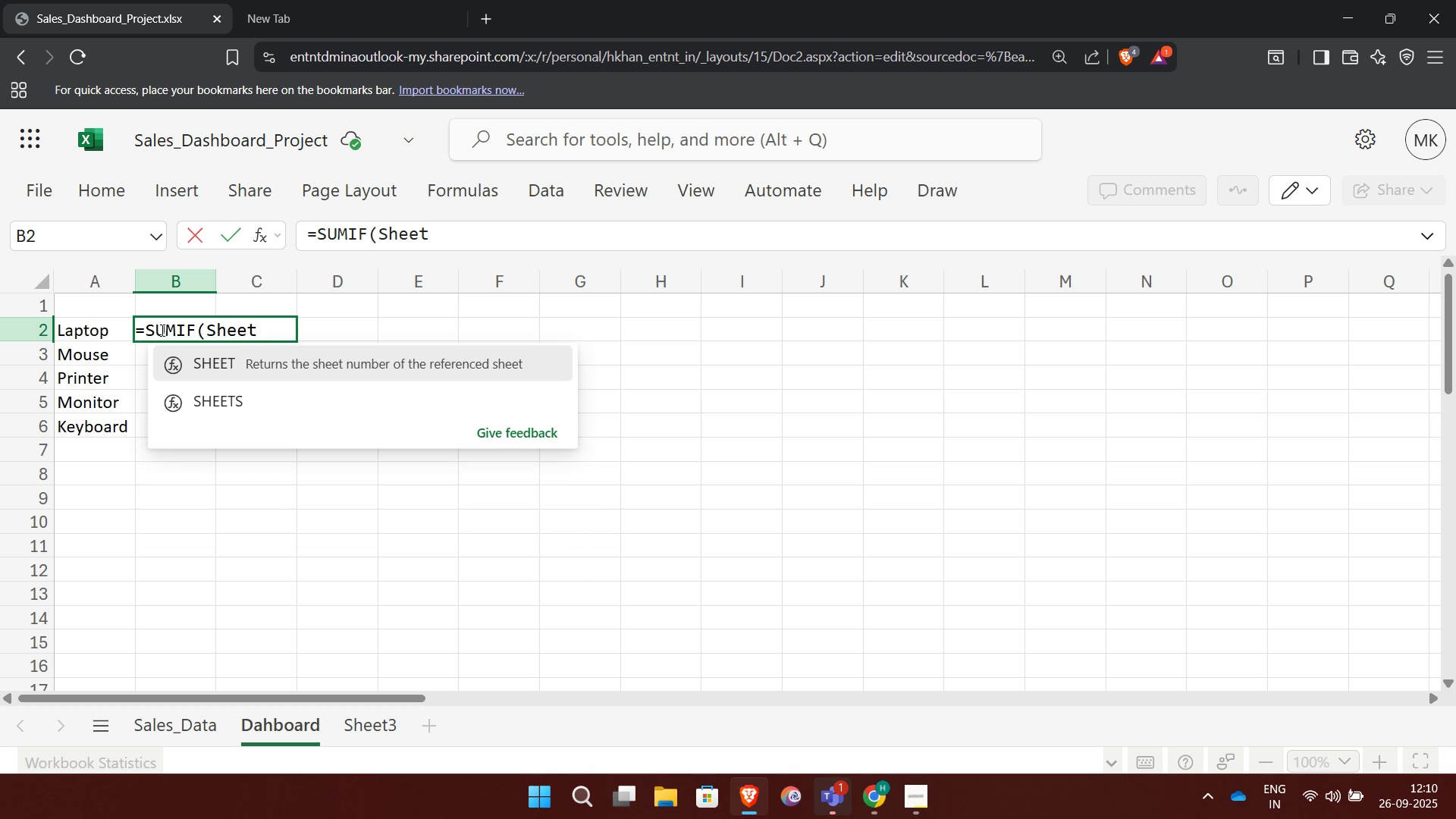 
key(1)
 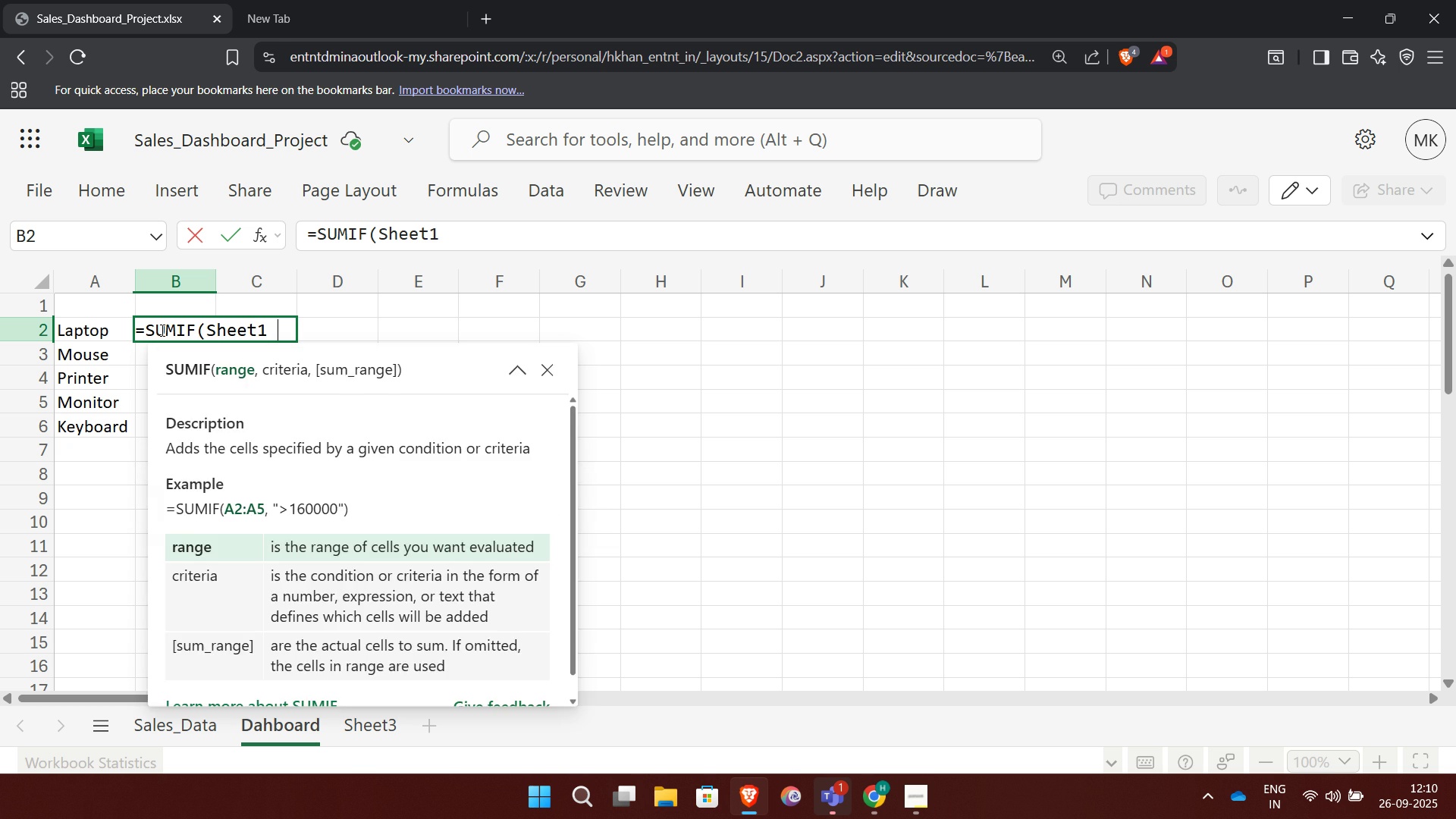 
key(Space)
 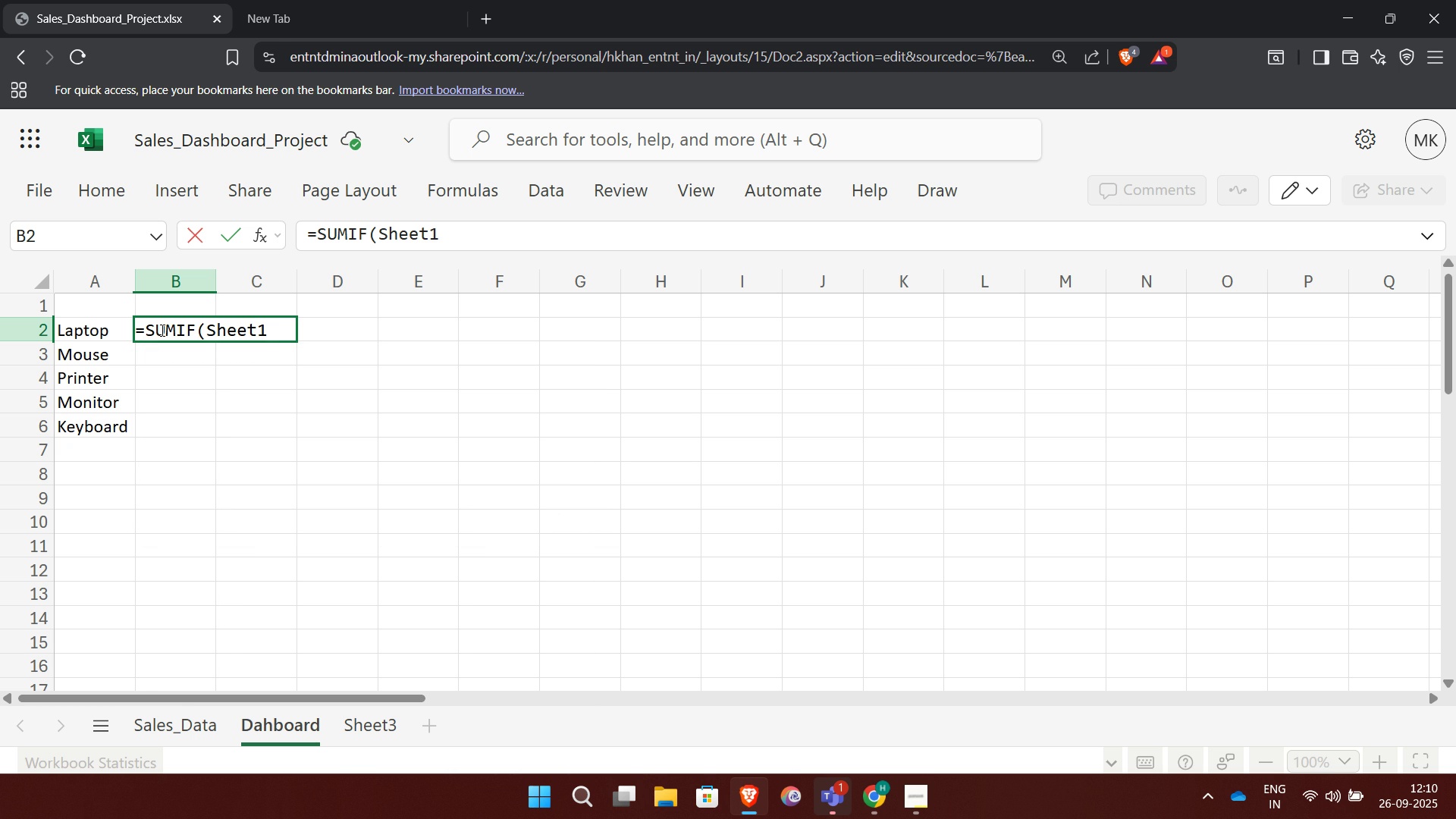 
wait(13.81)
 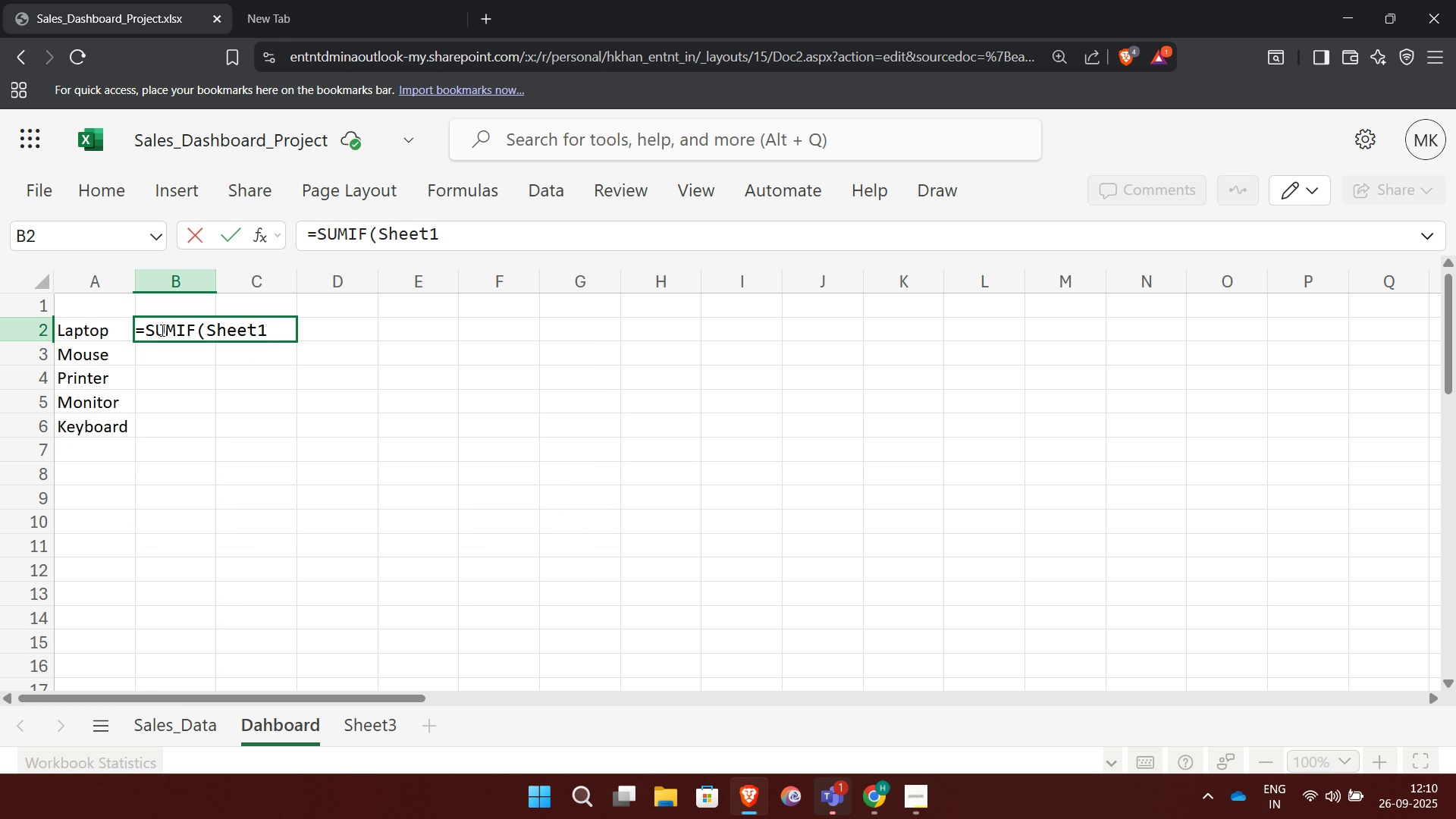 
key(Shift+1)
 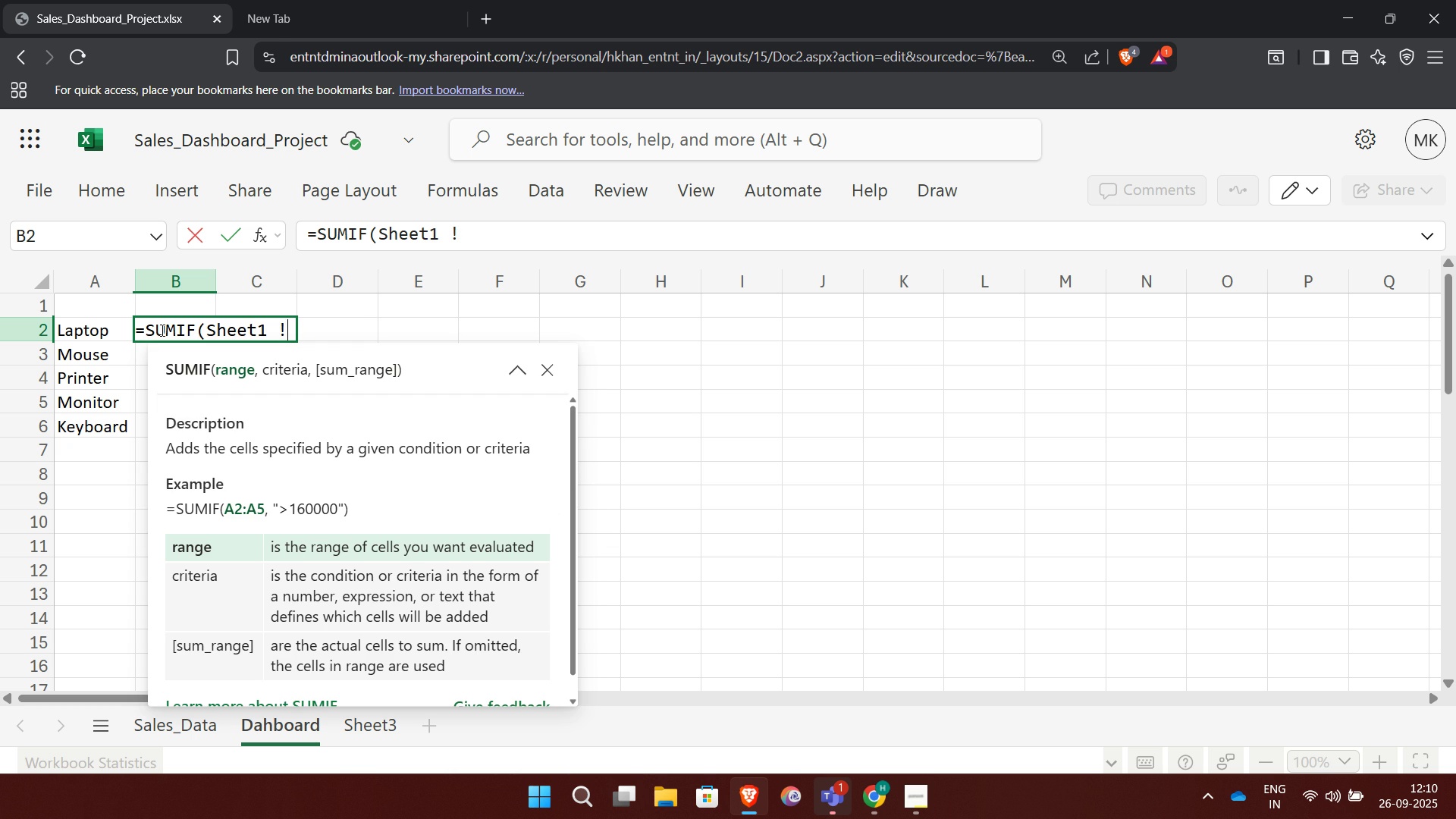 
type(C:C,"Laptop",Sheet1!G:G))
 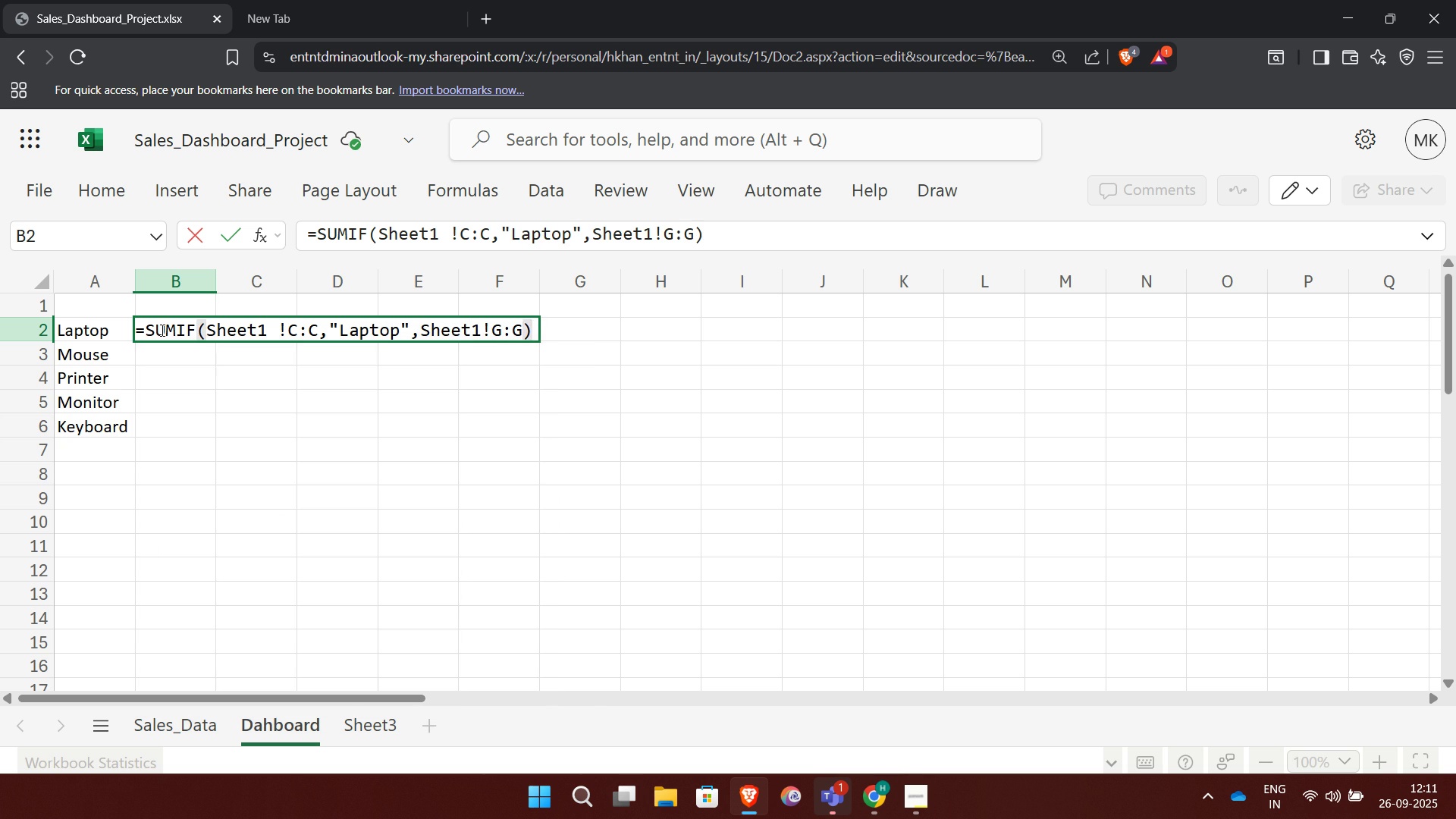 
key(Enter)
 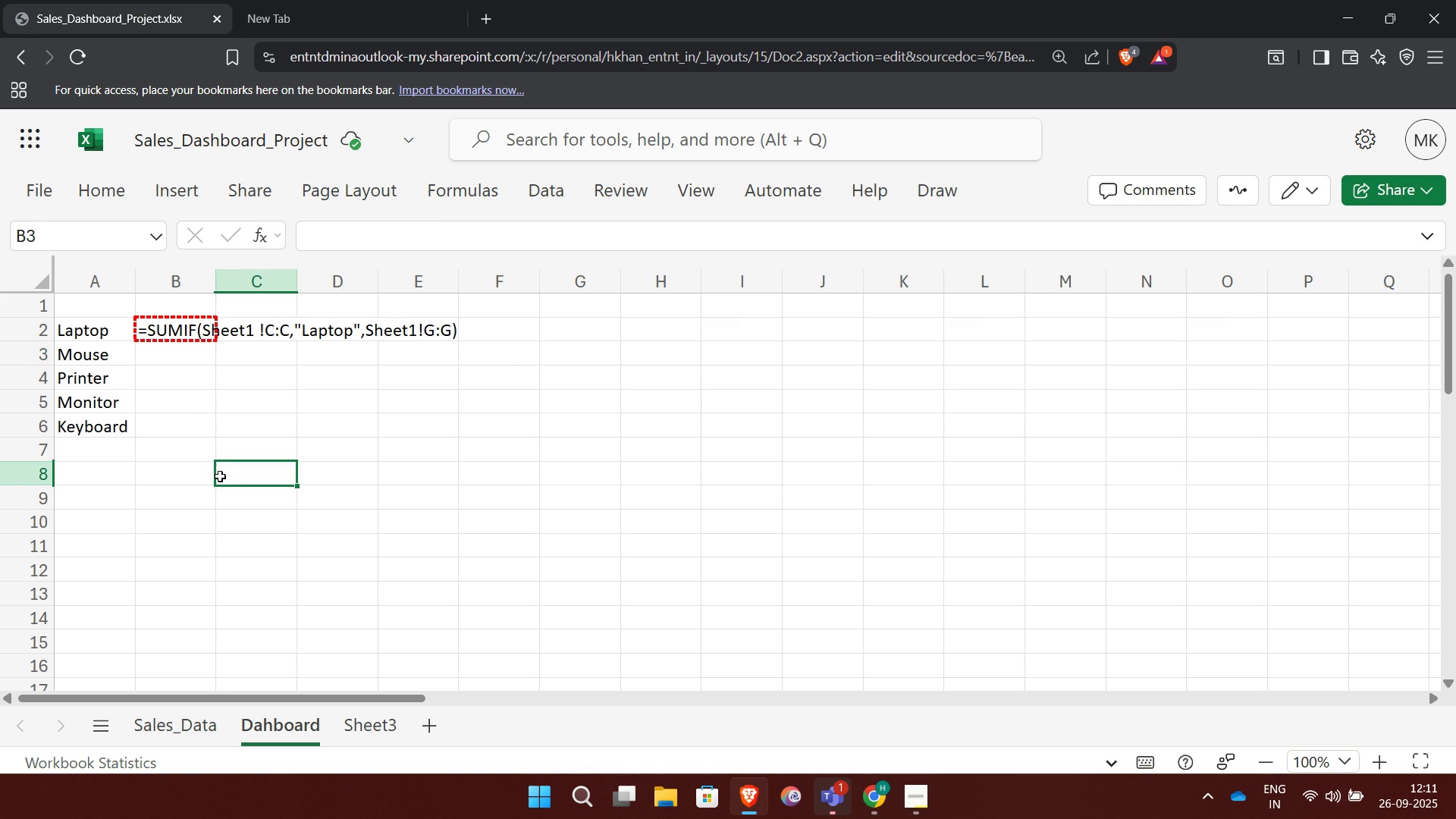 
left_click([220, 476])
 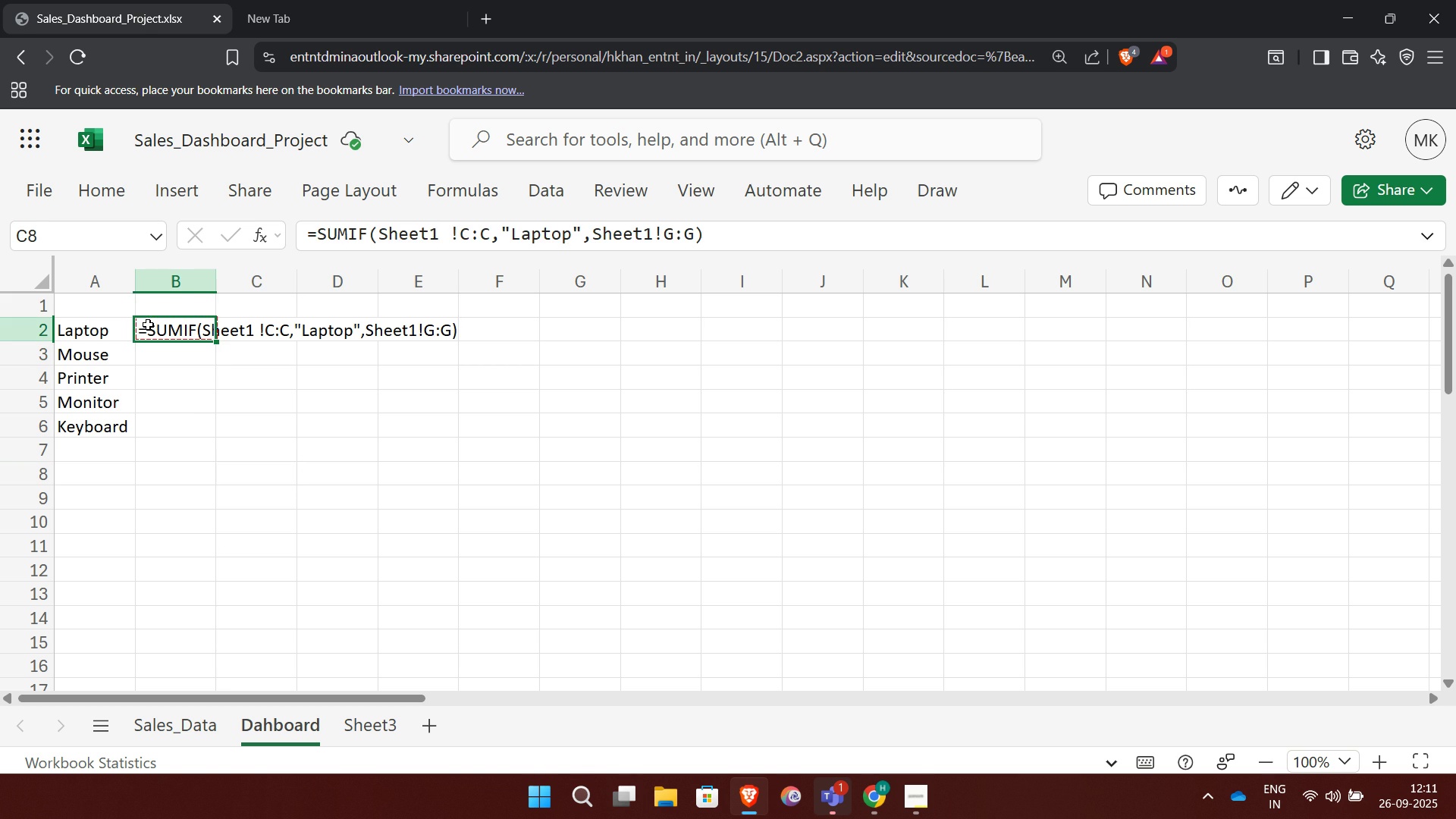 
left_click([148, 325])
 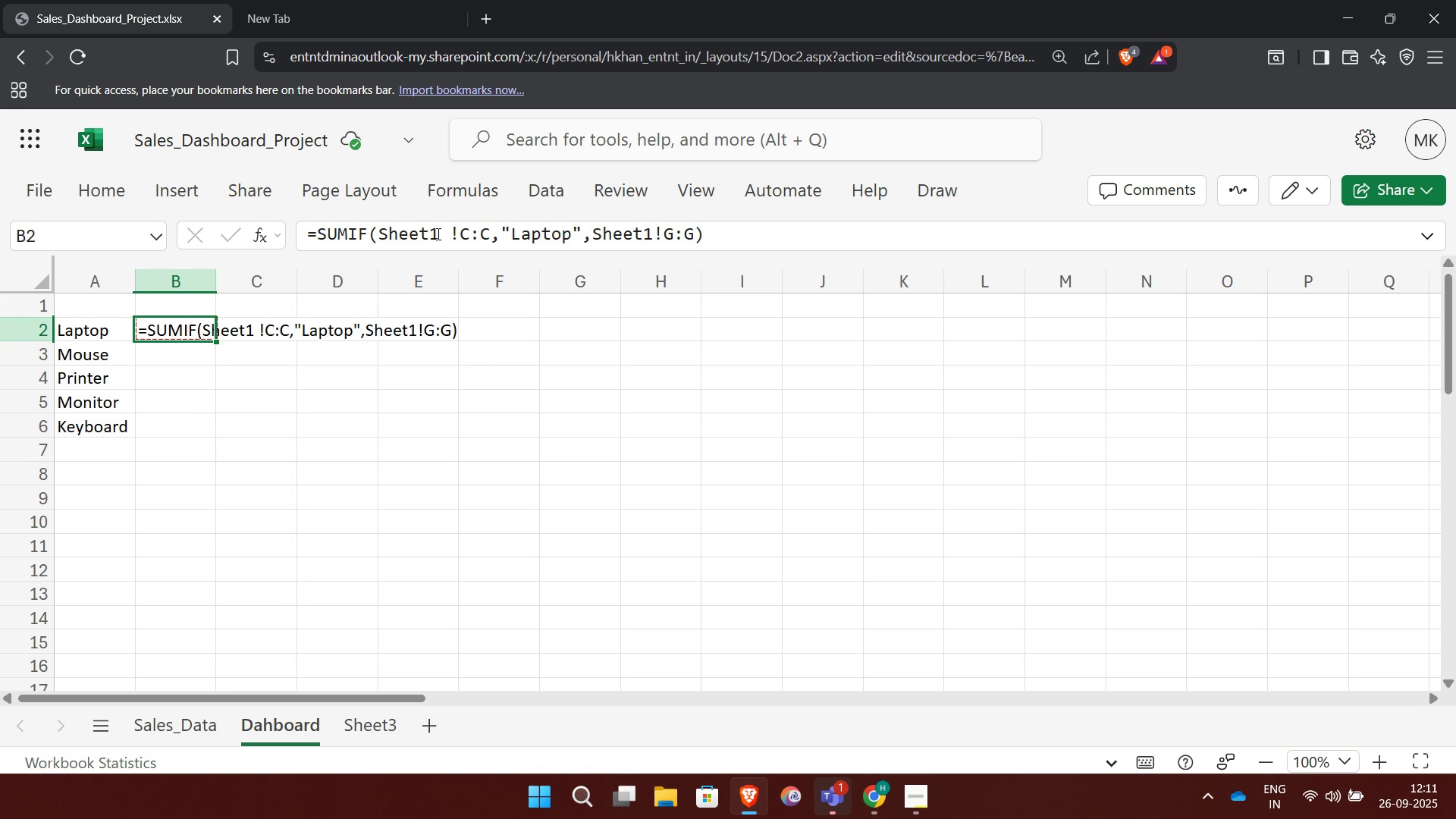 
left_click([438, 234])
 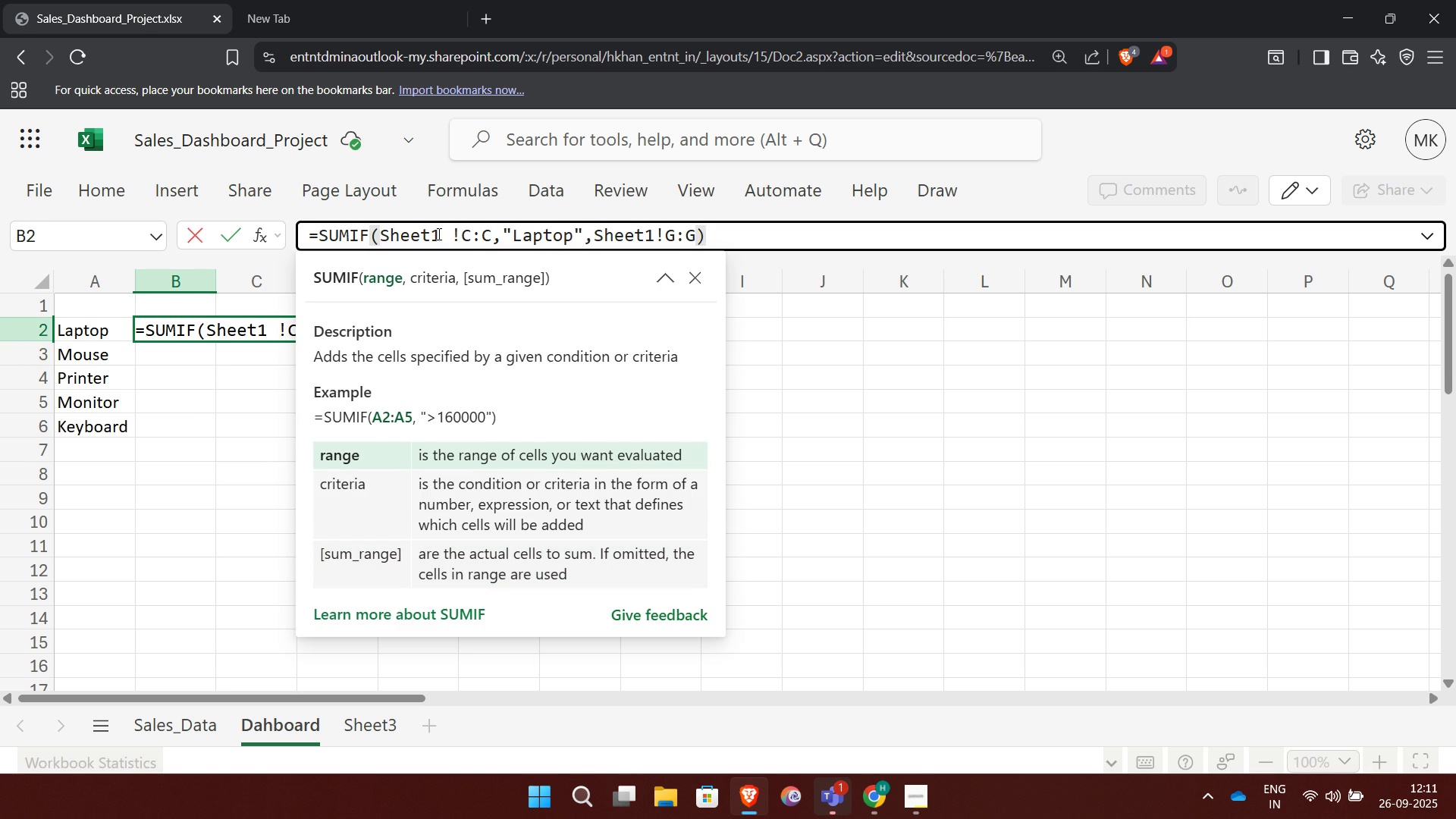 
hold_key(key=Backspace, duration=0.53)
 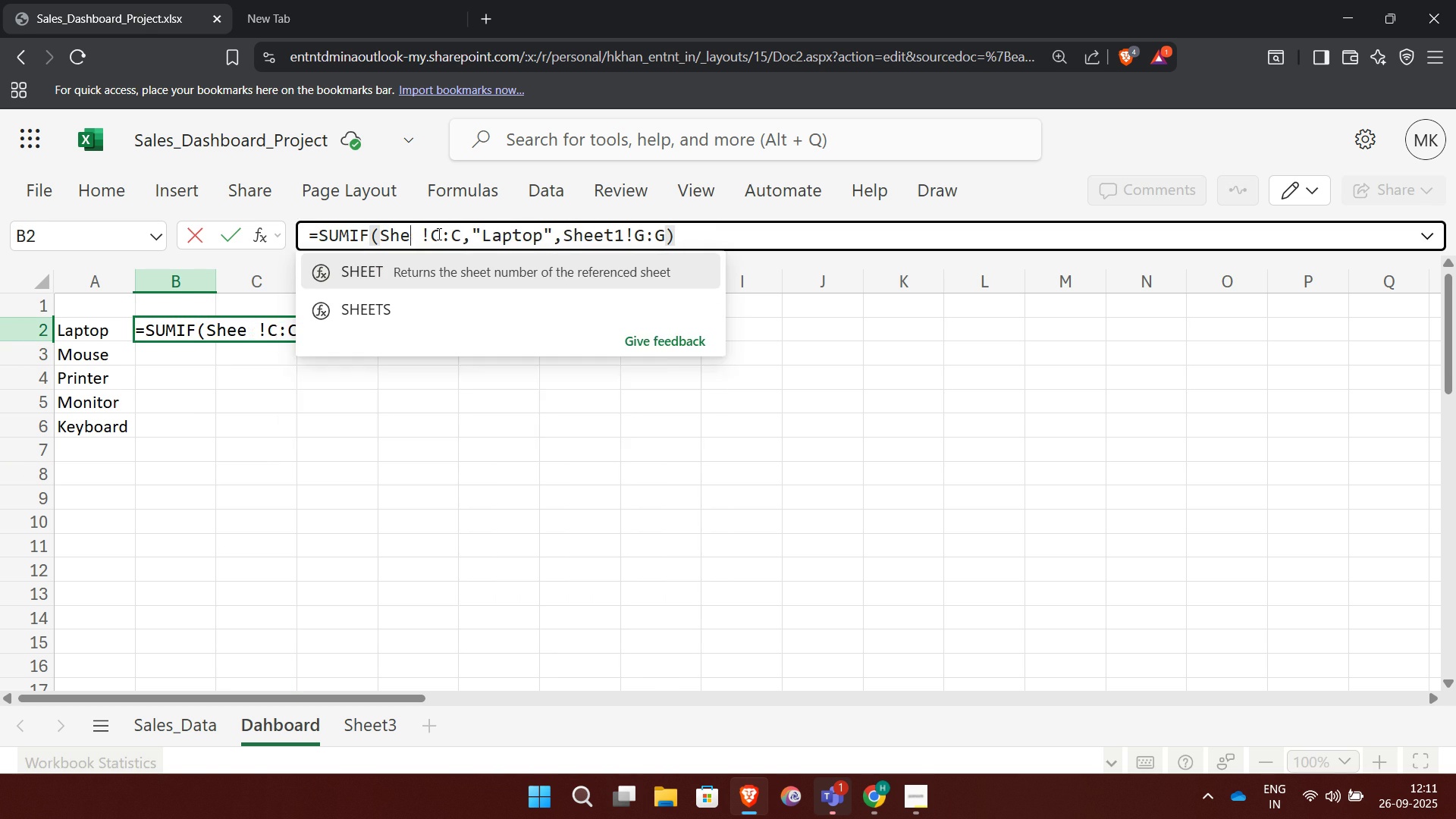 
key(Backspace)
key(Backspace)
key(Backspace)
type(ales_Data)
 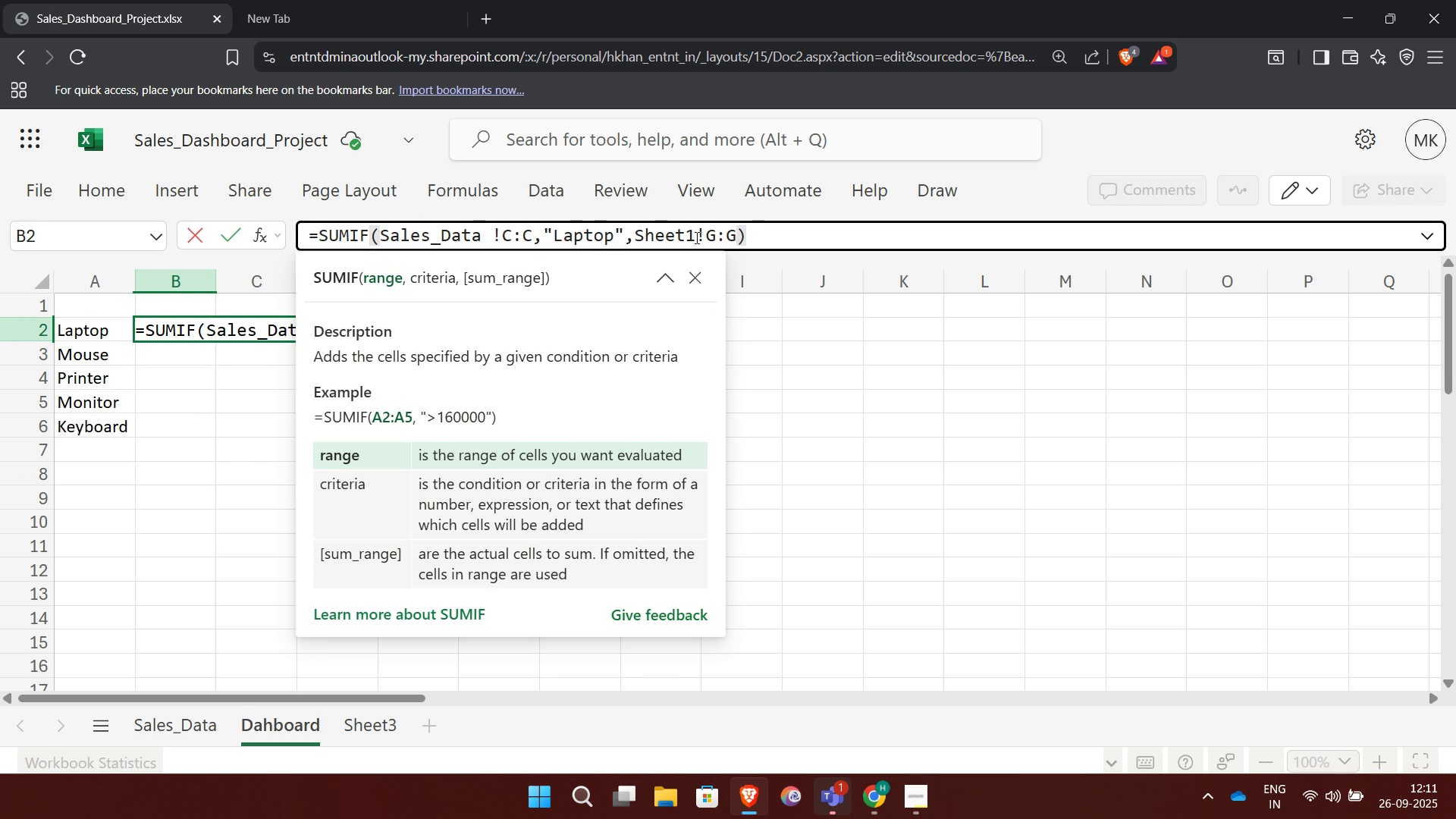 
left_click([696, 237])
 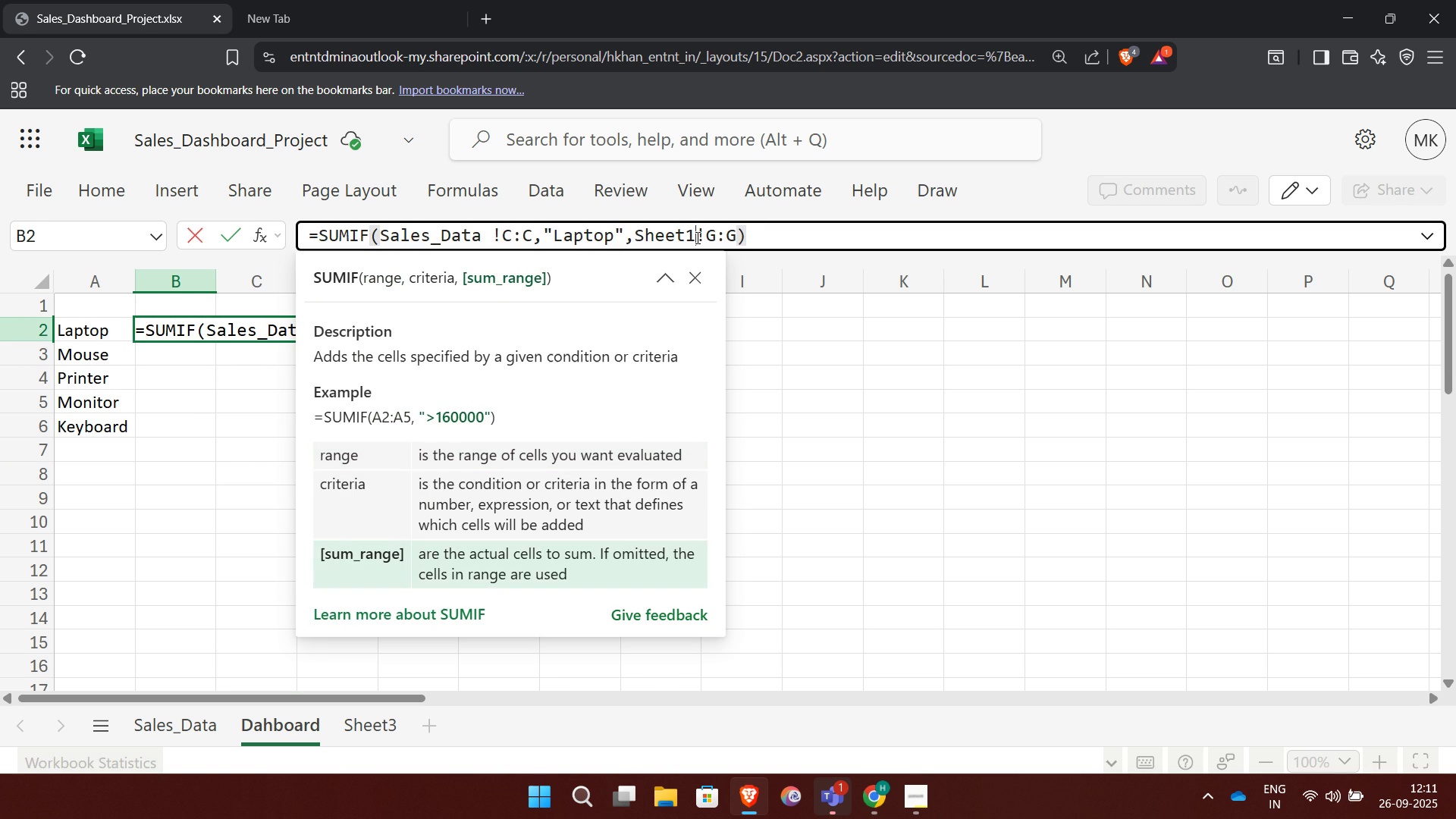 
key(Backspace)
key(Backspace)
key(Backspace)
key(Backspace)
key(Backspace)
type(ales_Data)
 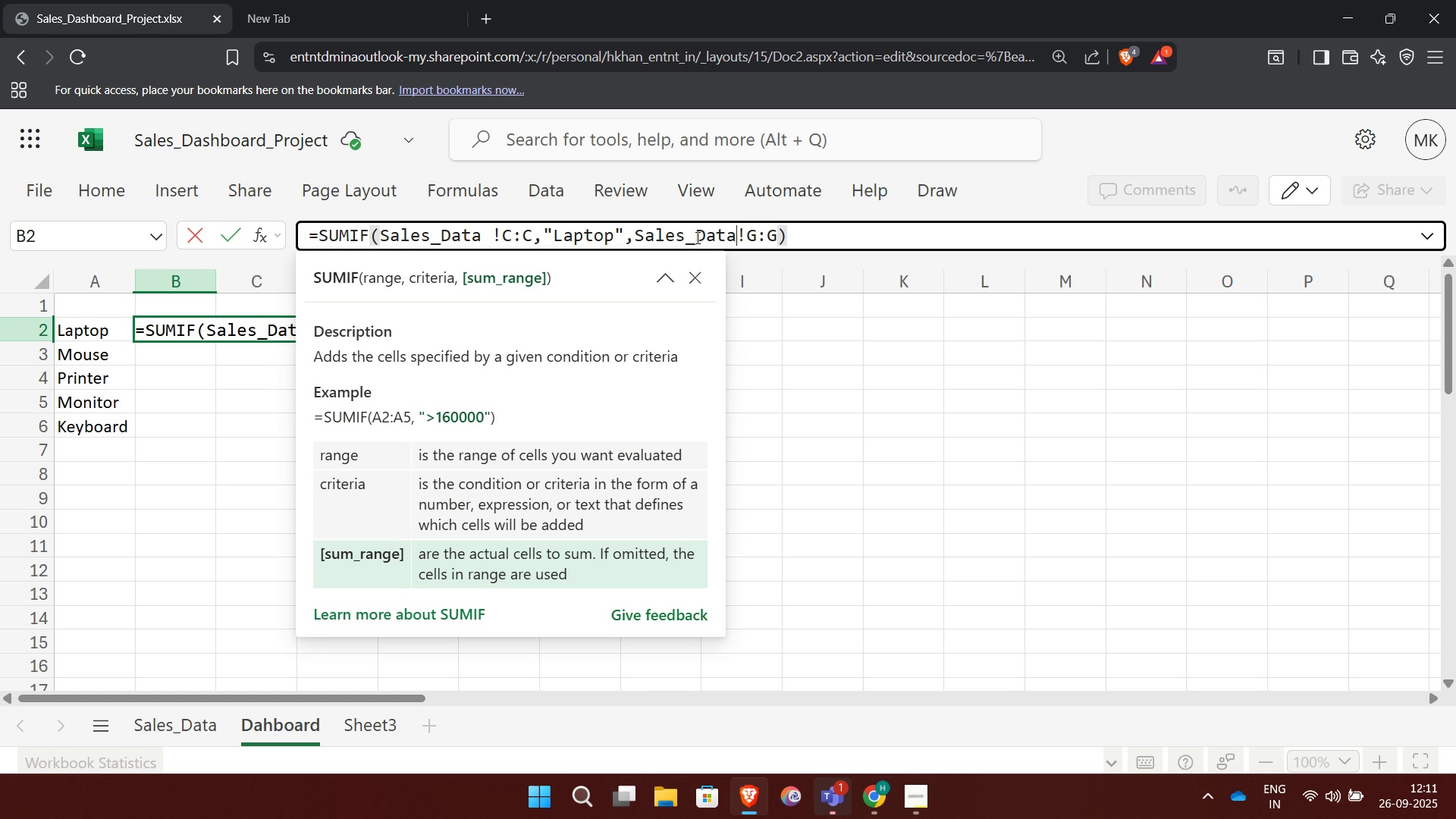 
key(Enter)
 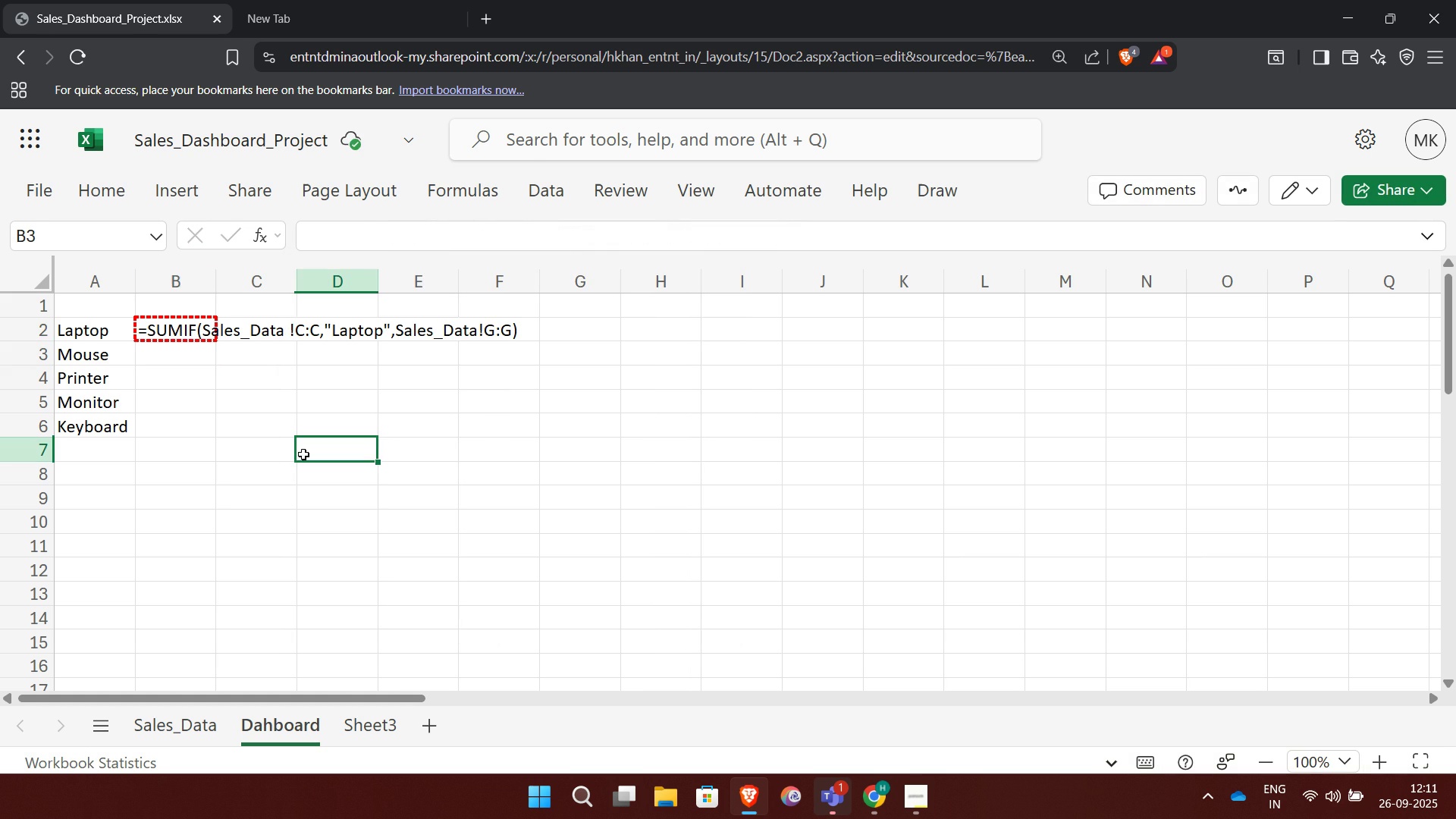 
left_click([303, 454])
 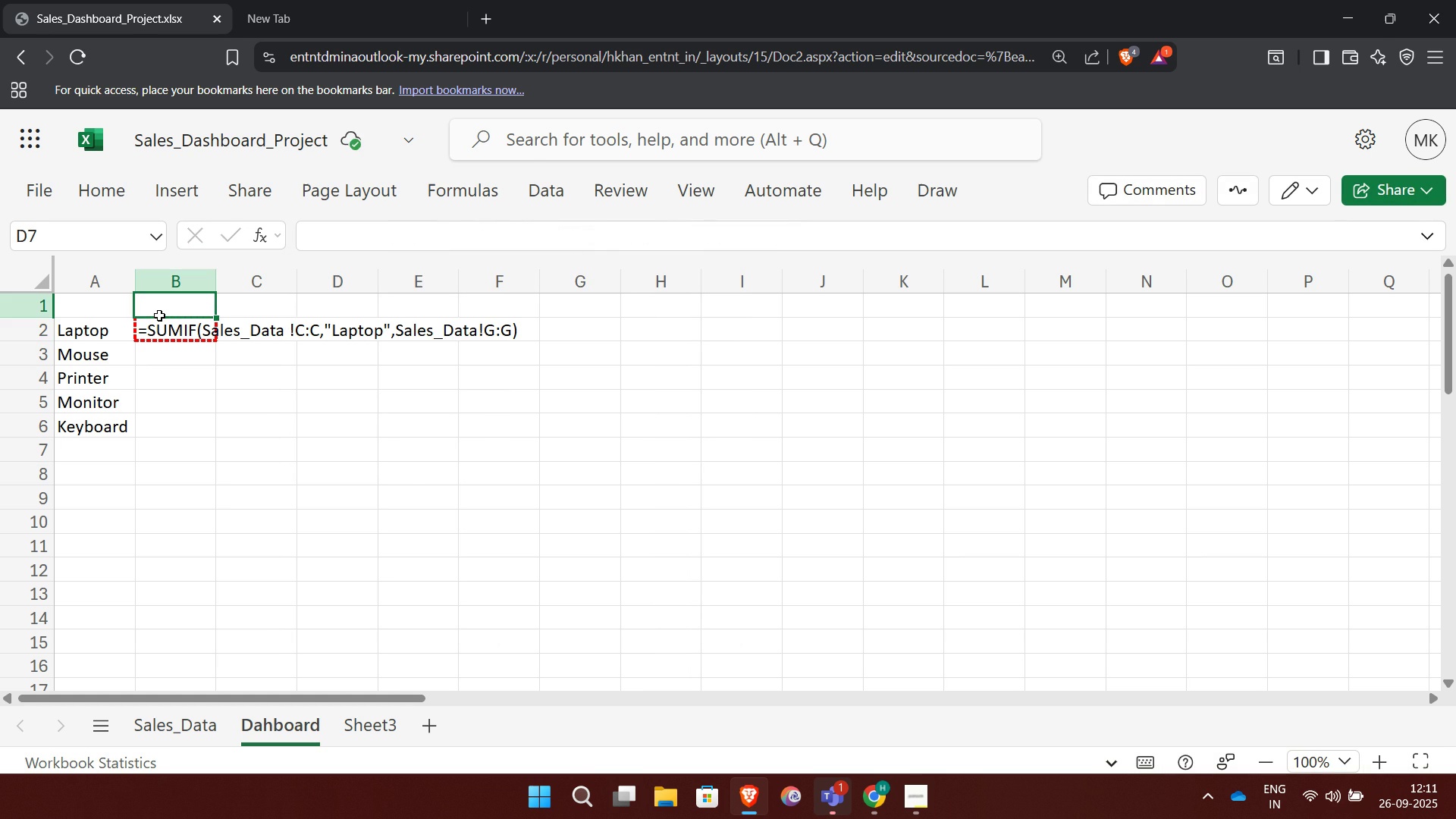 
left_click([159, 315])
 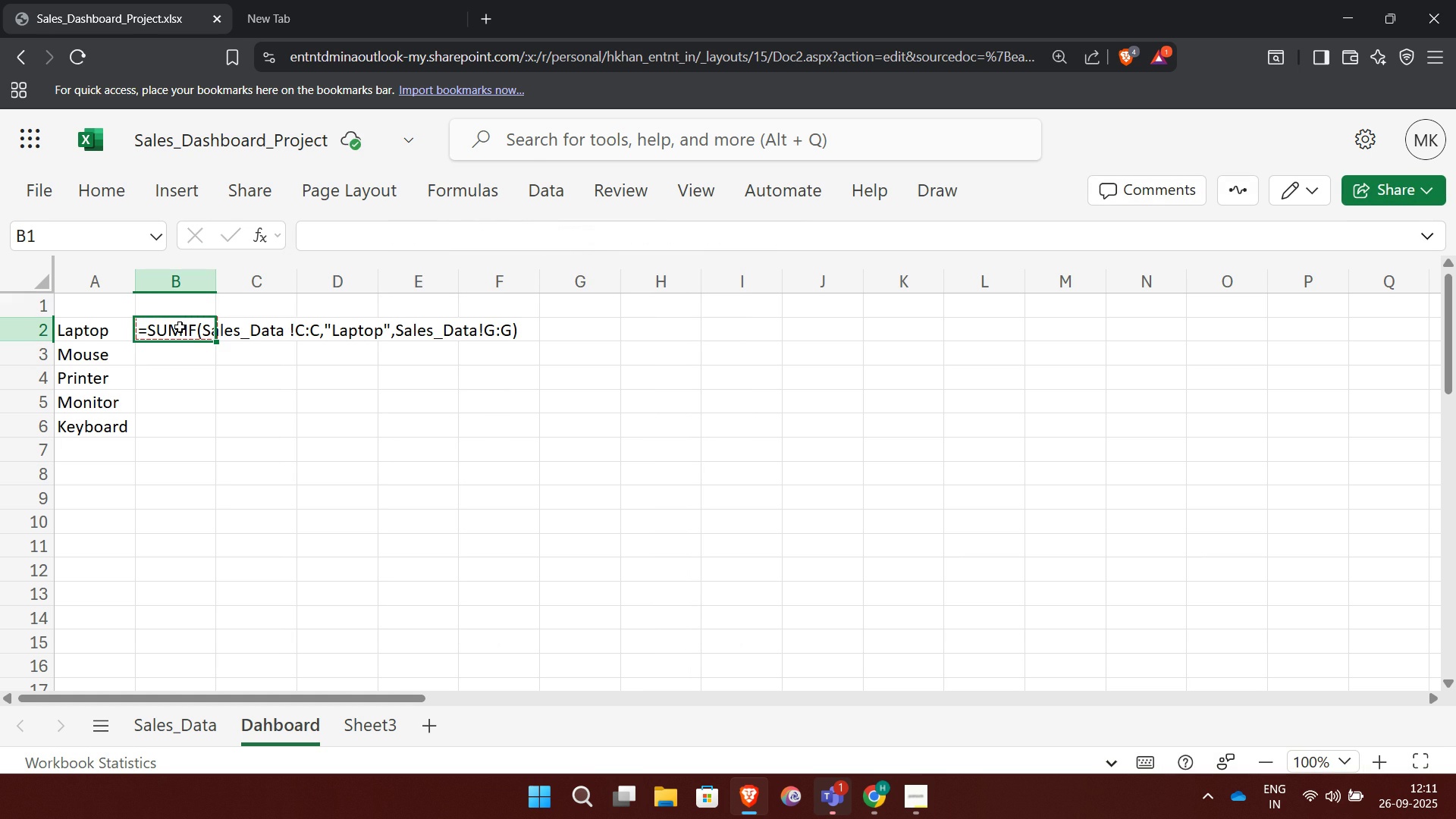 
left_click([180, 327])
 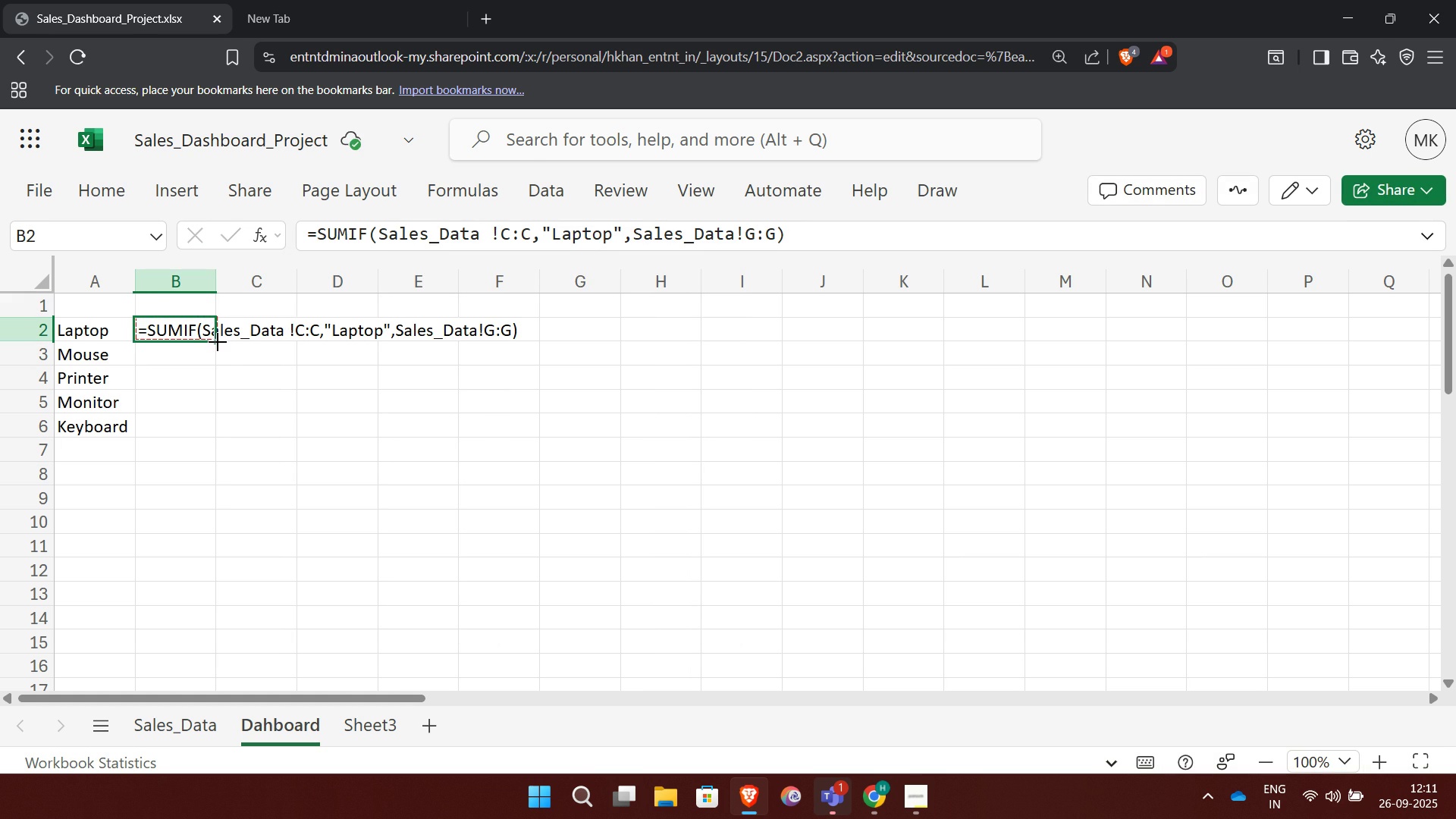 
left_click_drag(start_coordinate=[218, 342], to_coordinate=[215, 422])
 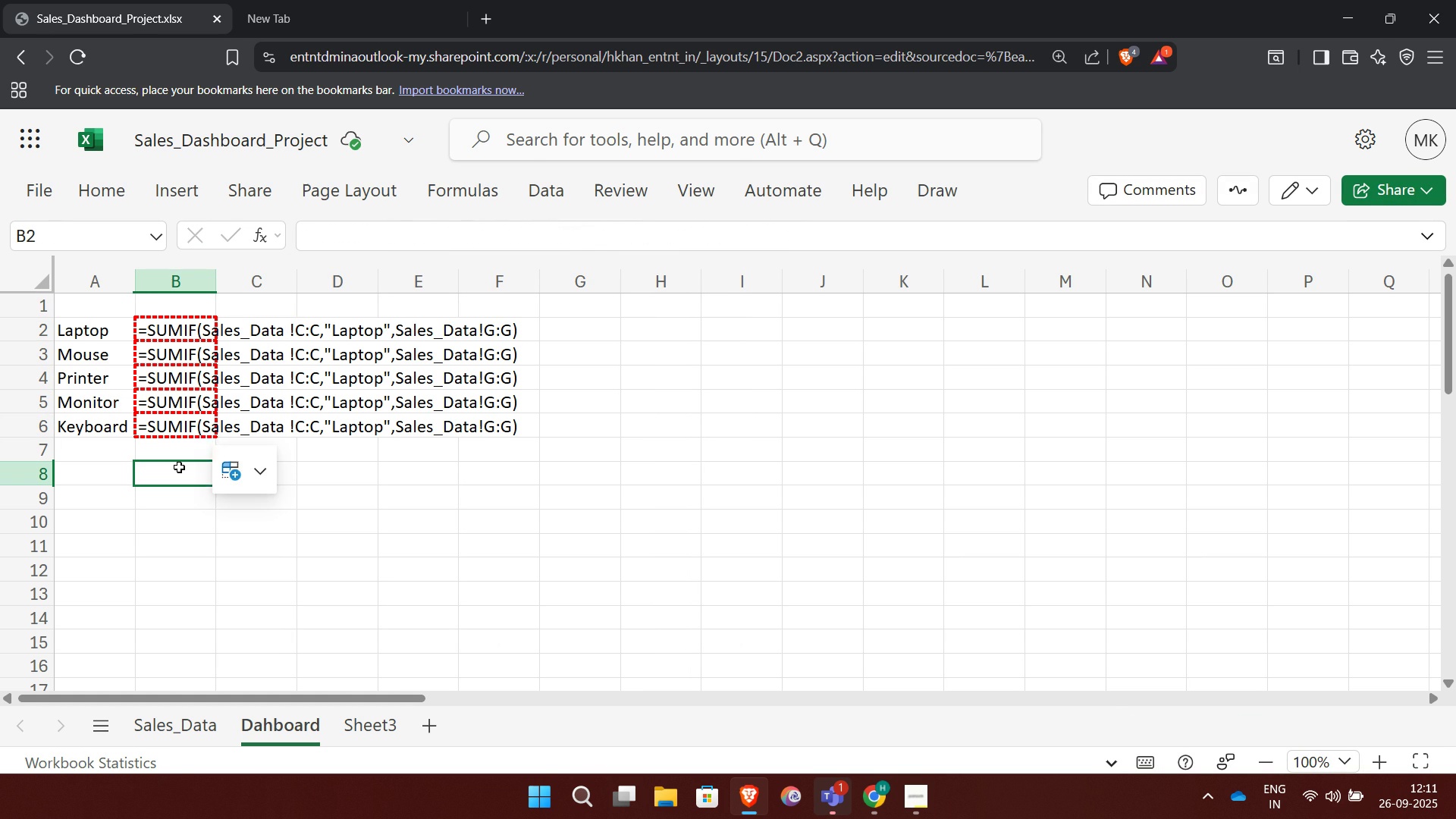 
left_click([179, 467])
 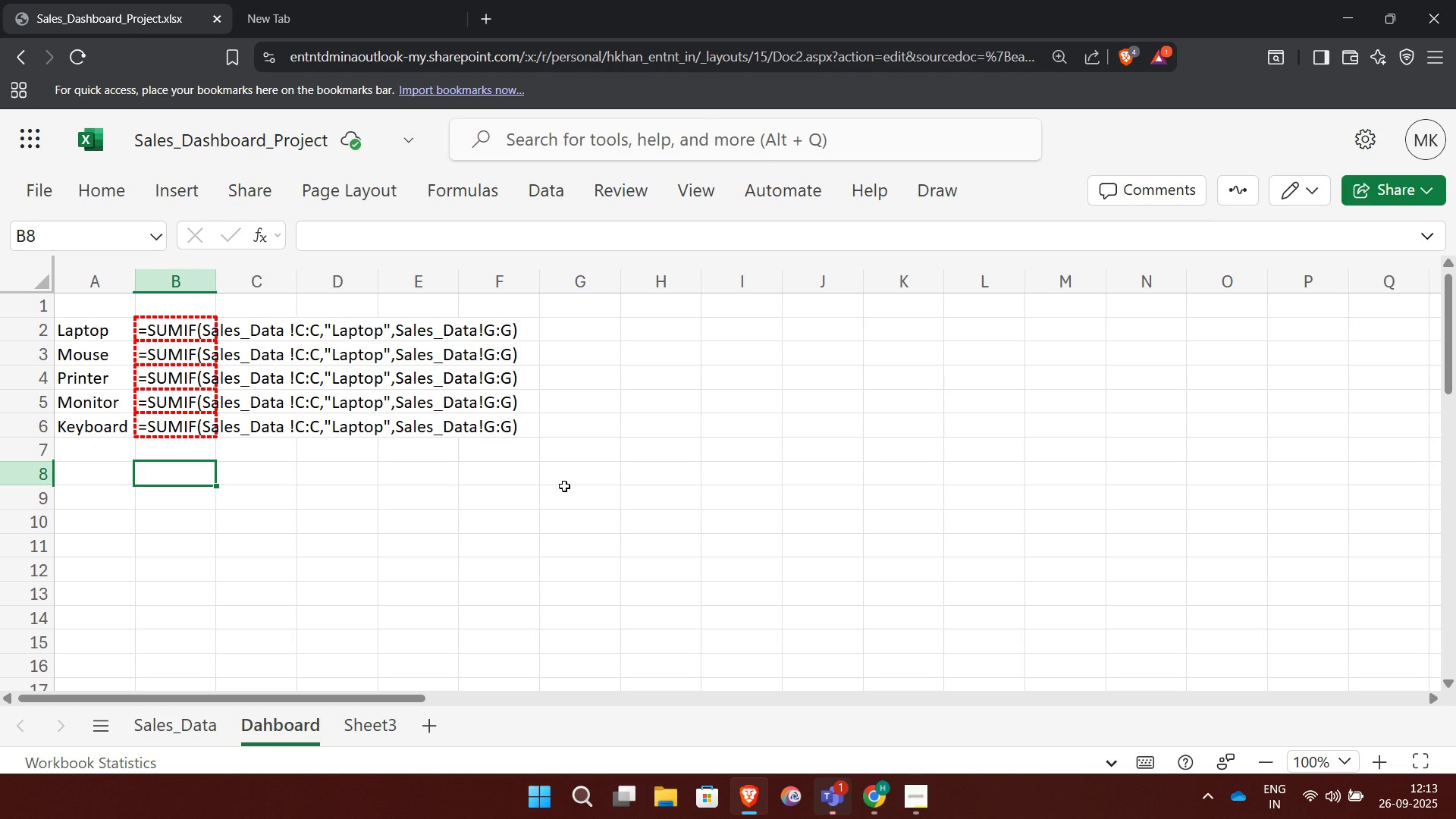 
wait(92.31)
 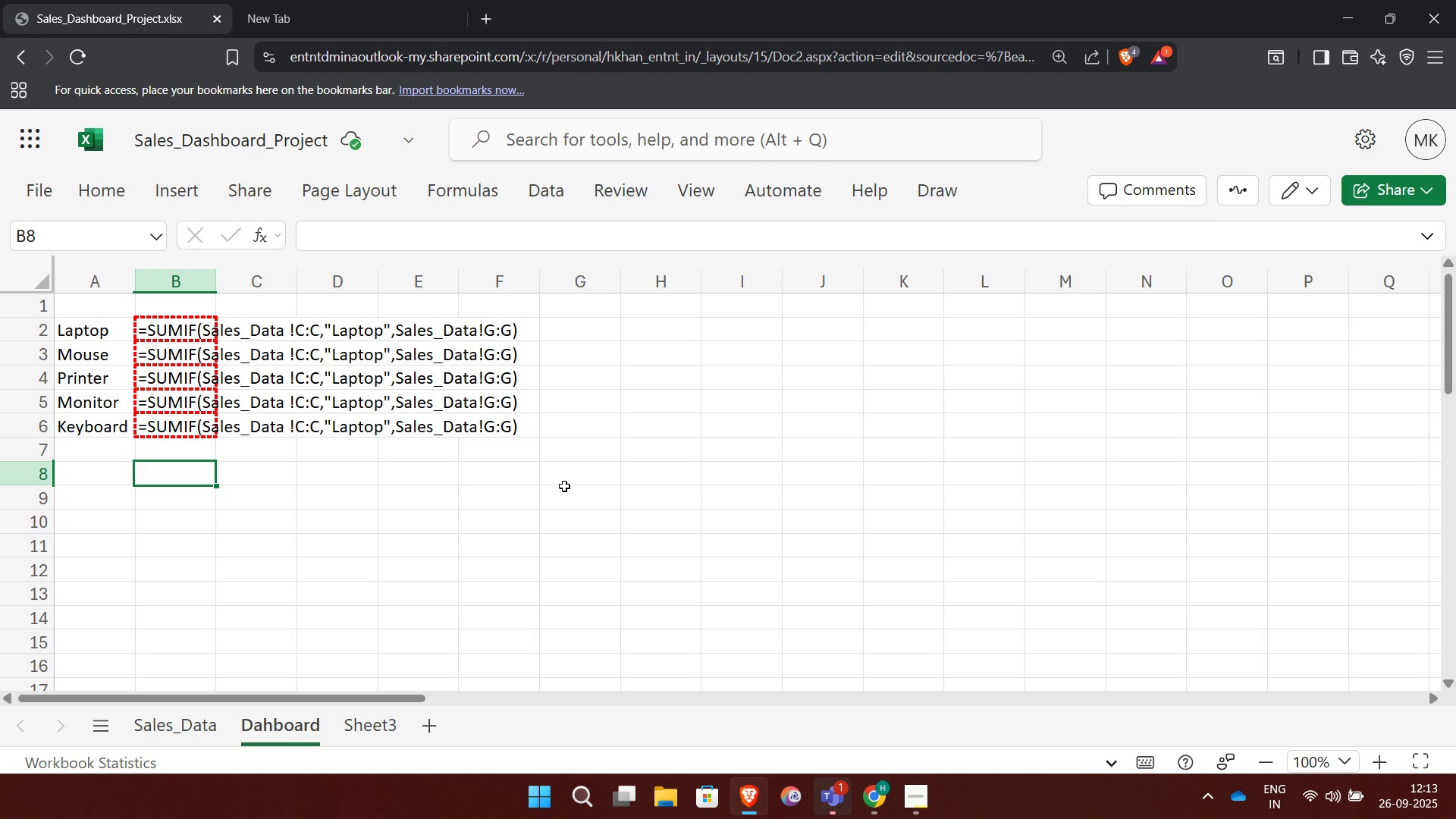 
left_click([165, 324])
 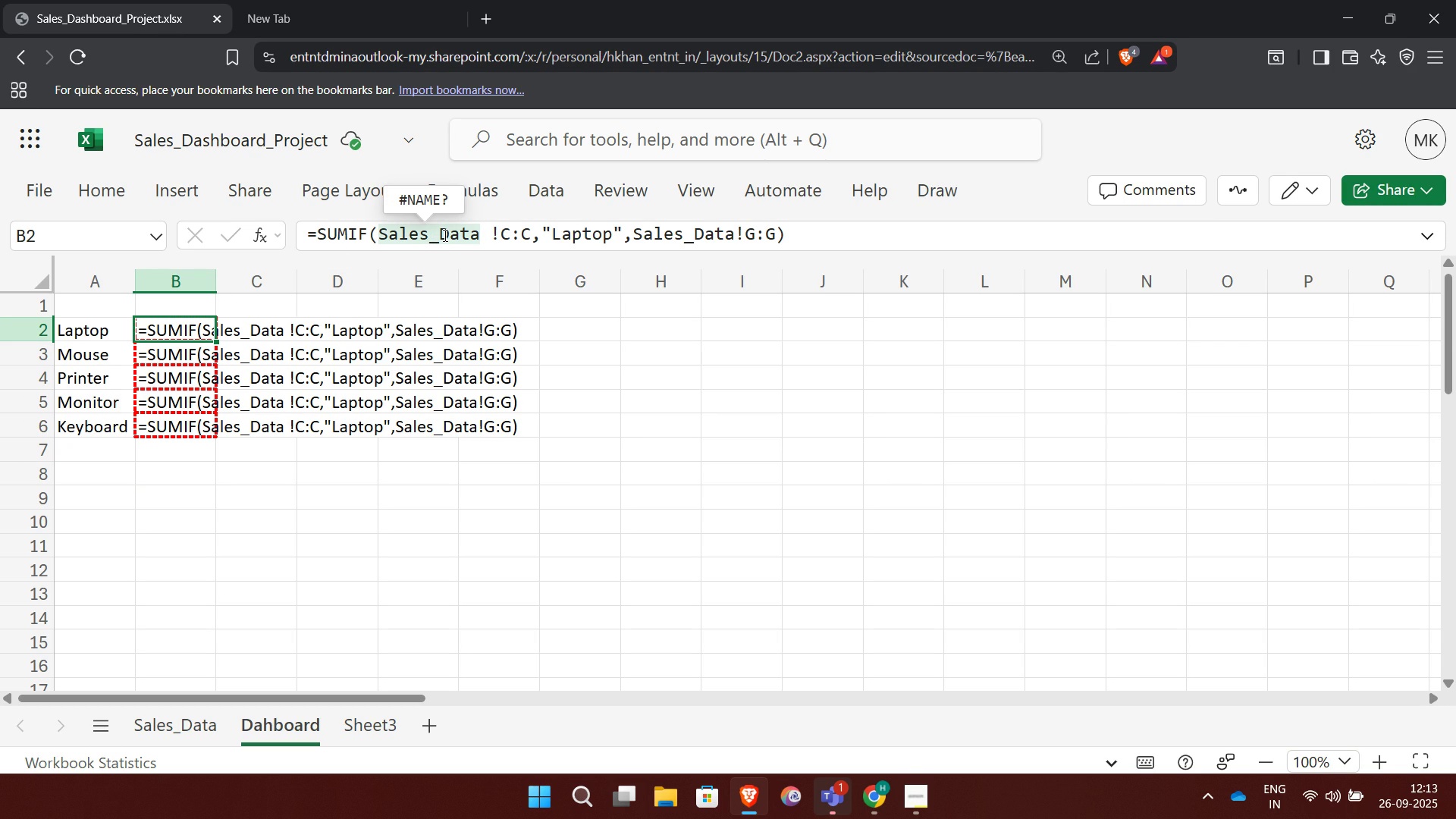 
wait(11.19)
 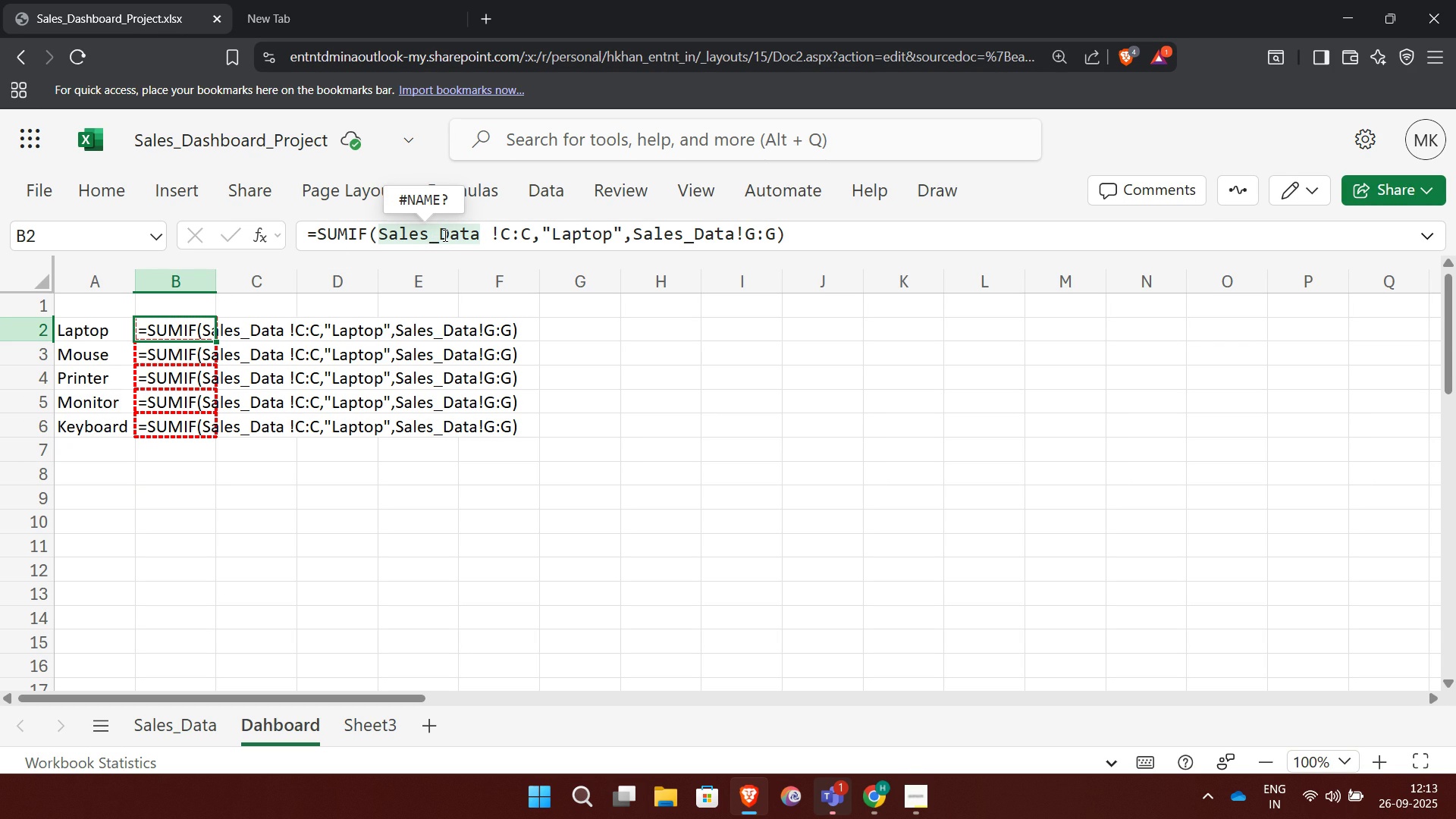 
left_click([287, 567])
 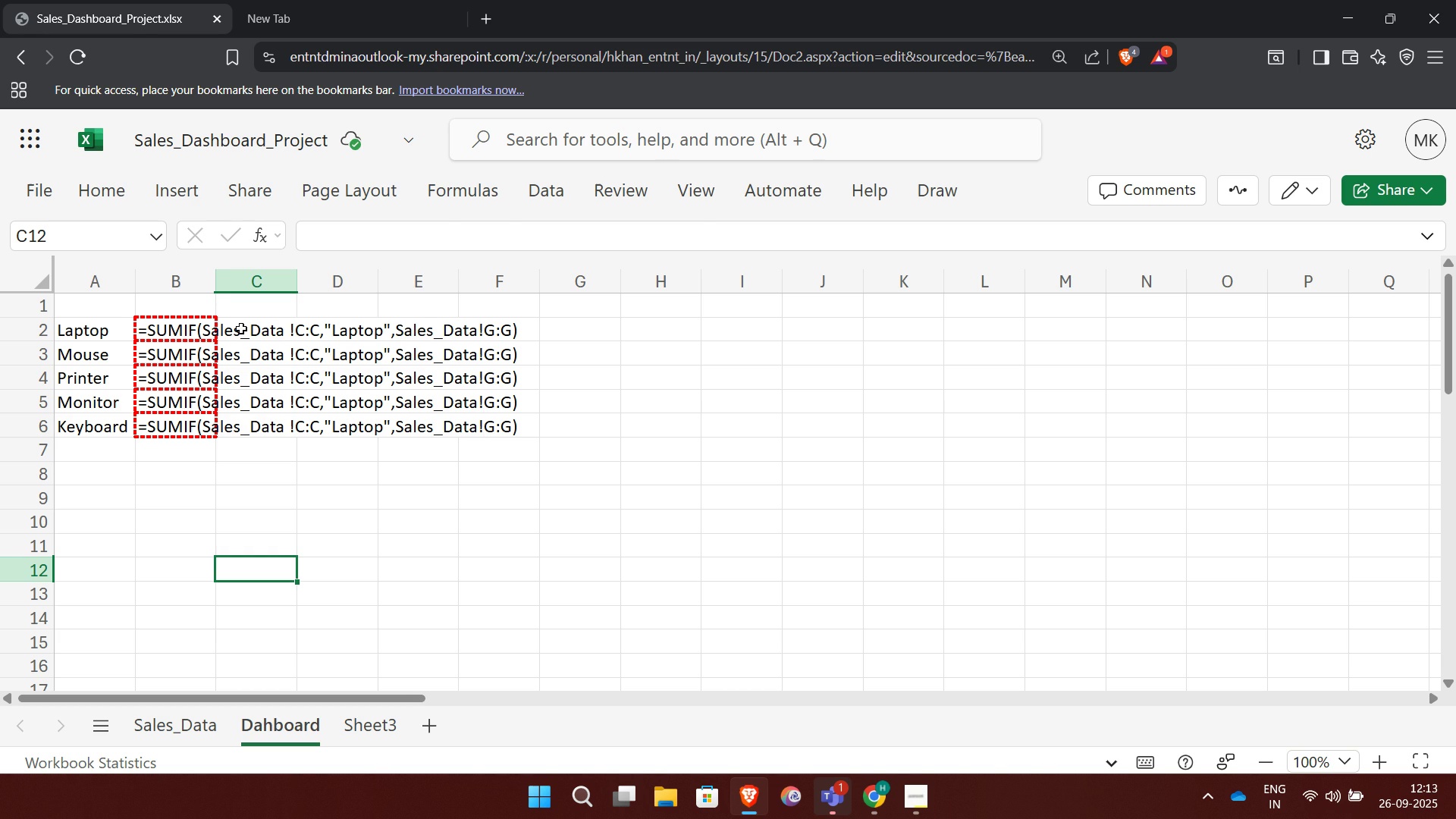 
left_click([241, 328])
 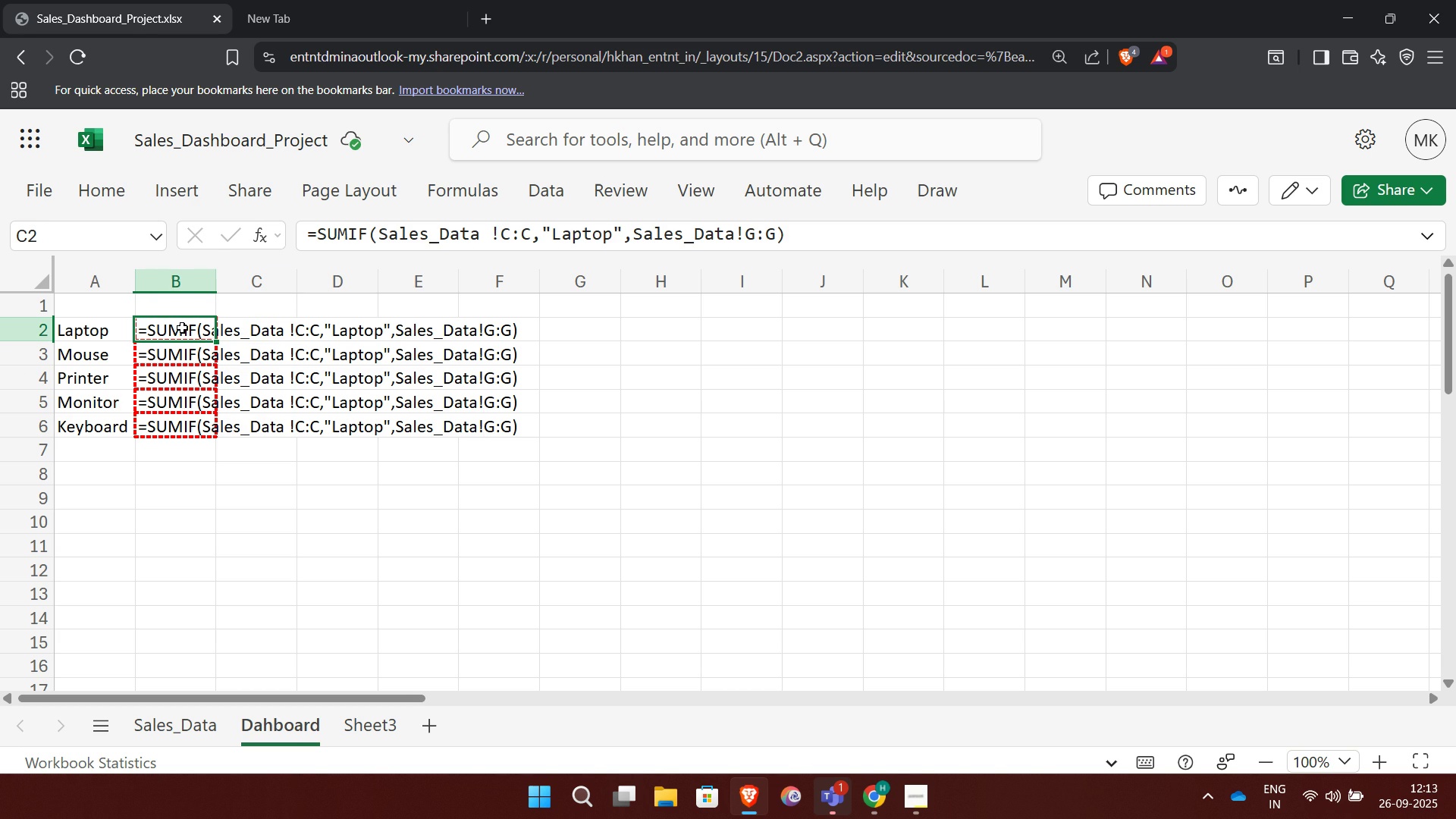 
left_click([182, 328])
 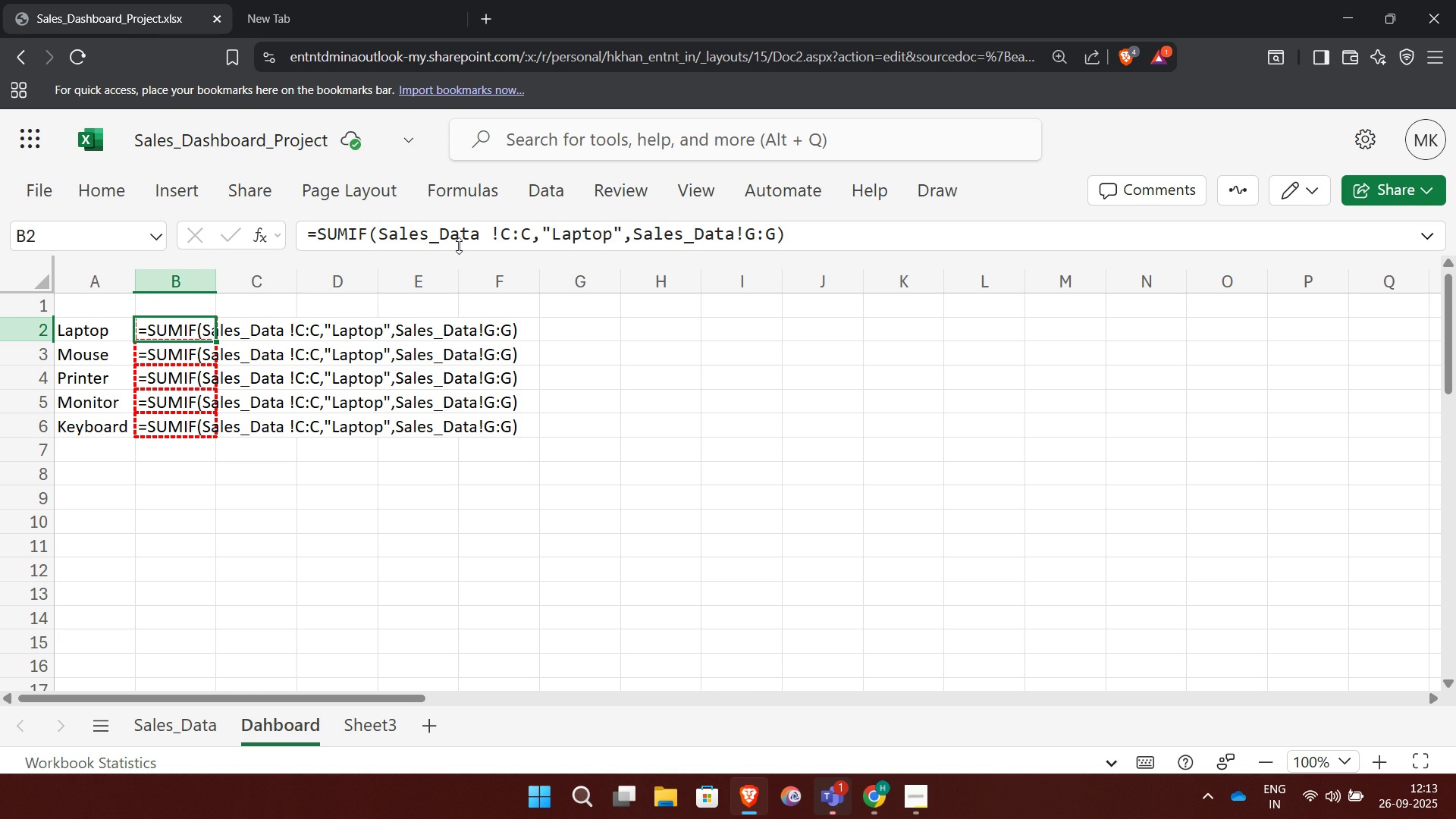 
left_click([491, 232])
 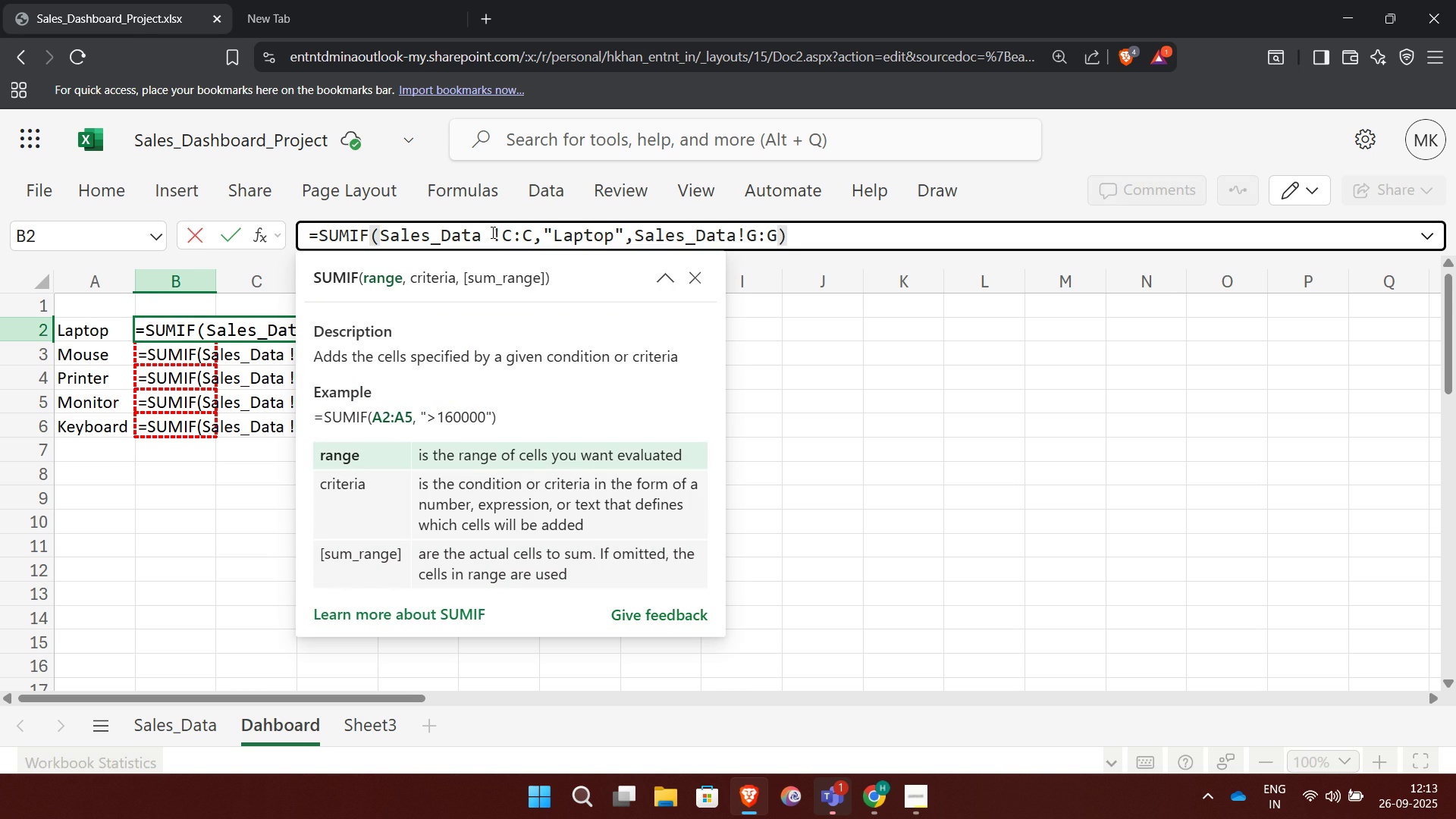 
key(Backspace)
 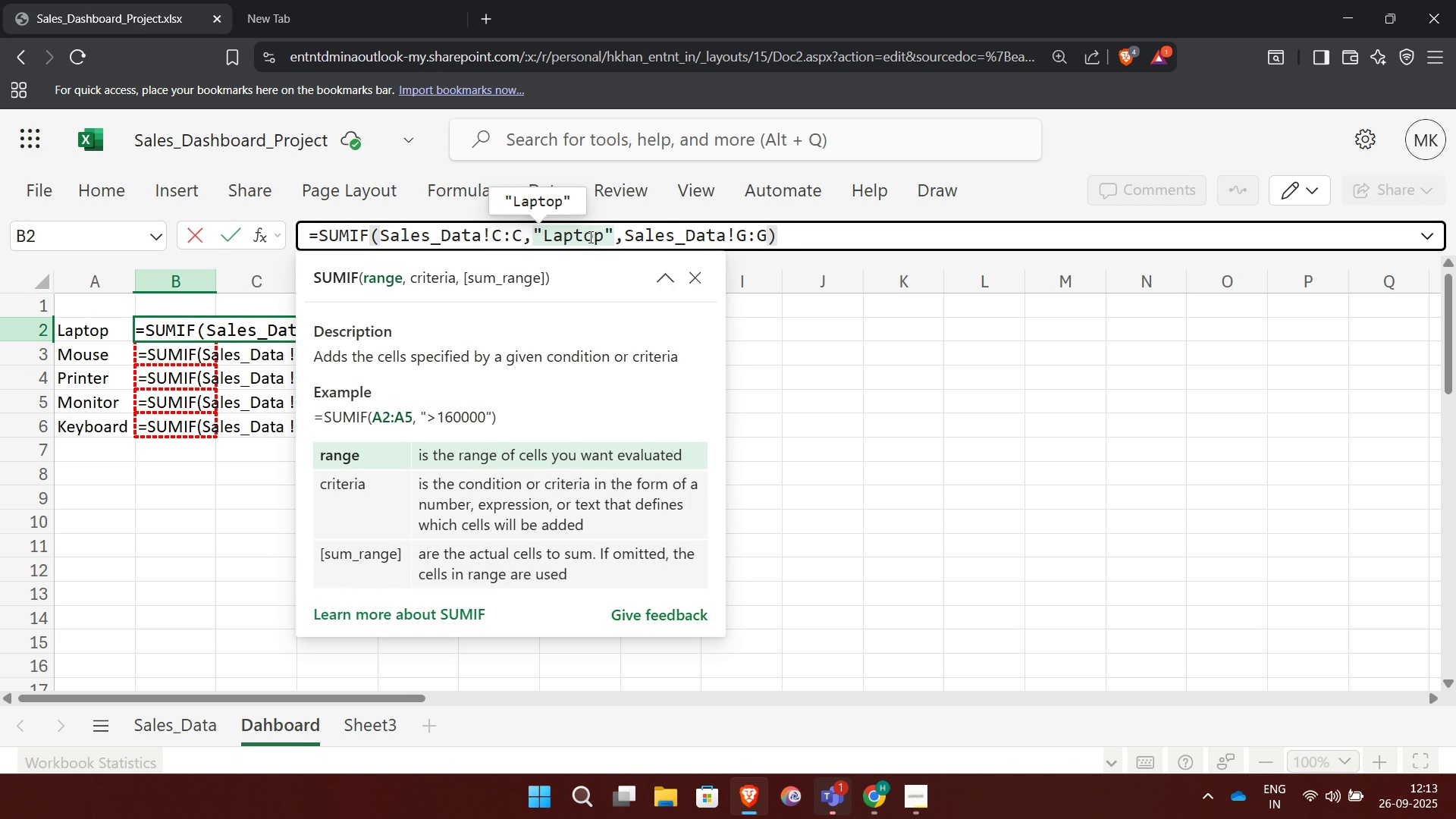 
wait(10.4)
 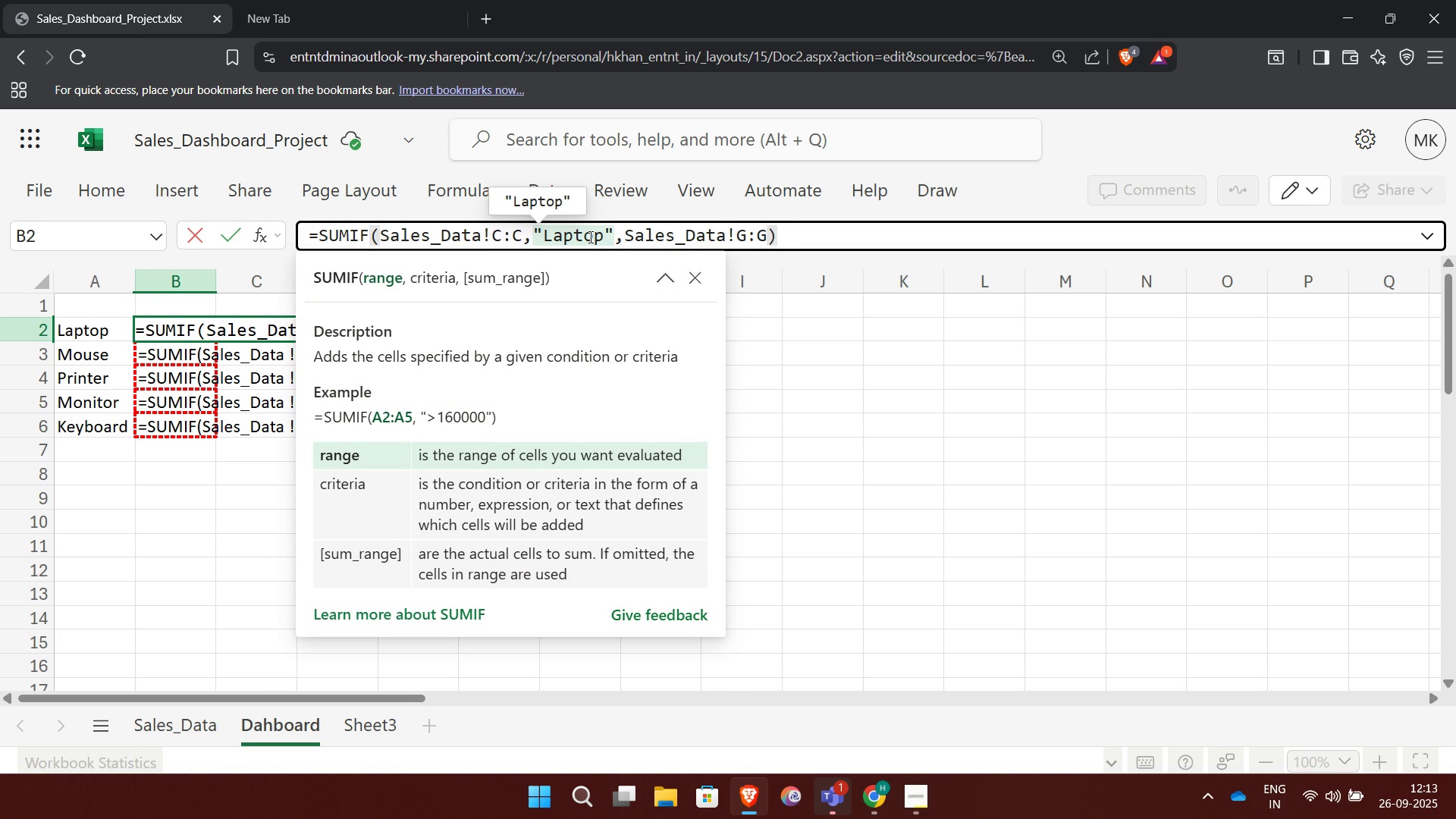 
left_click([729, 235])
 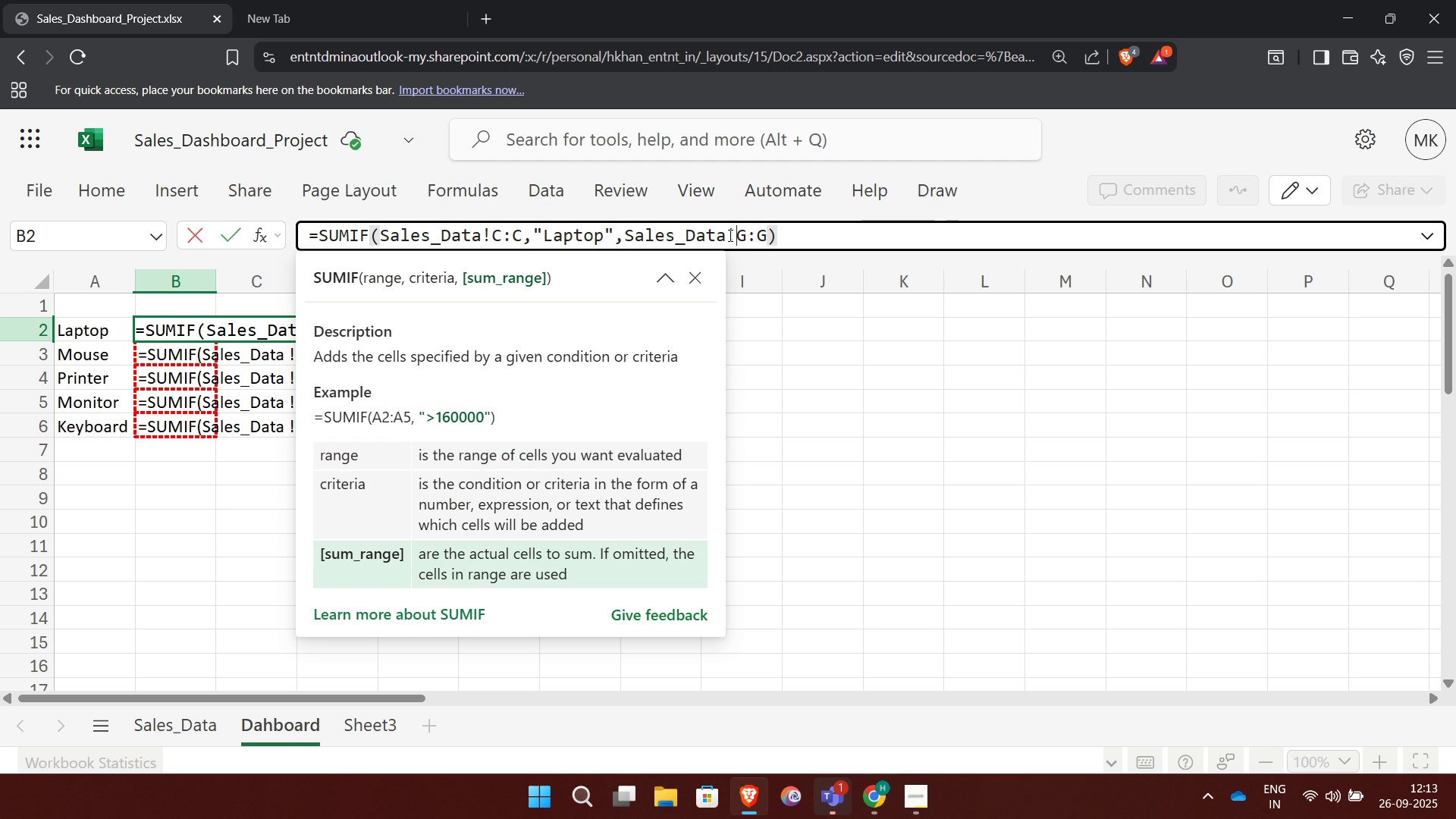 
key(ArrowRight)
 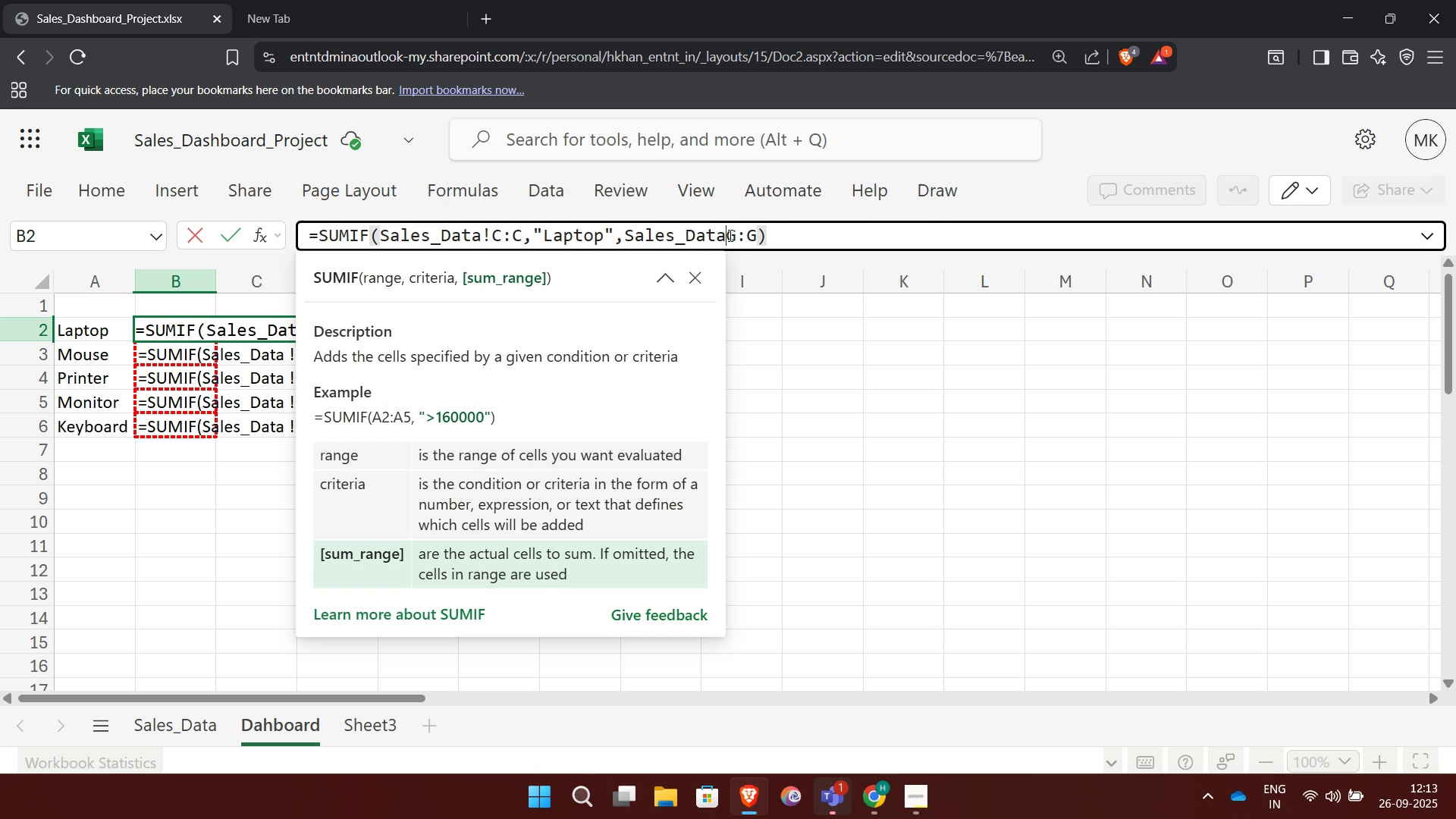 
key(Backspace)
 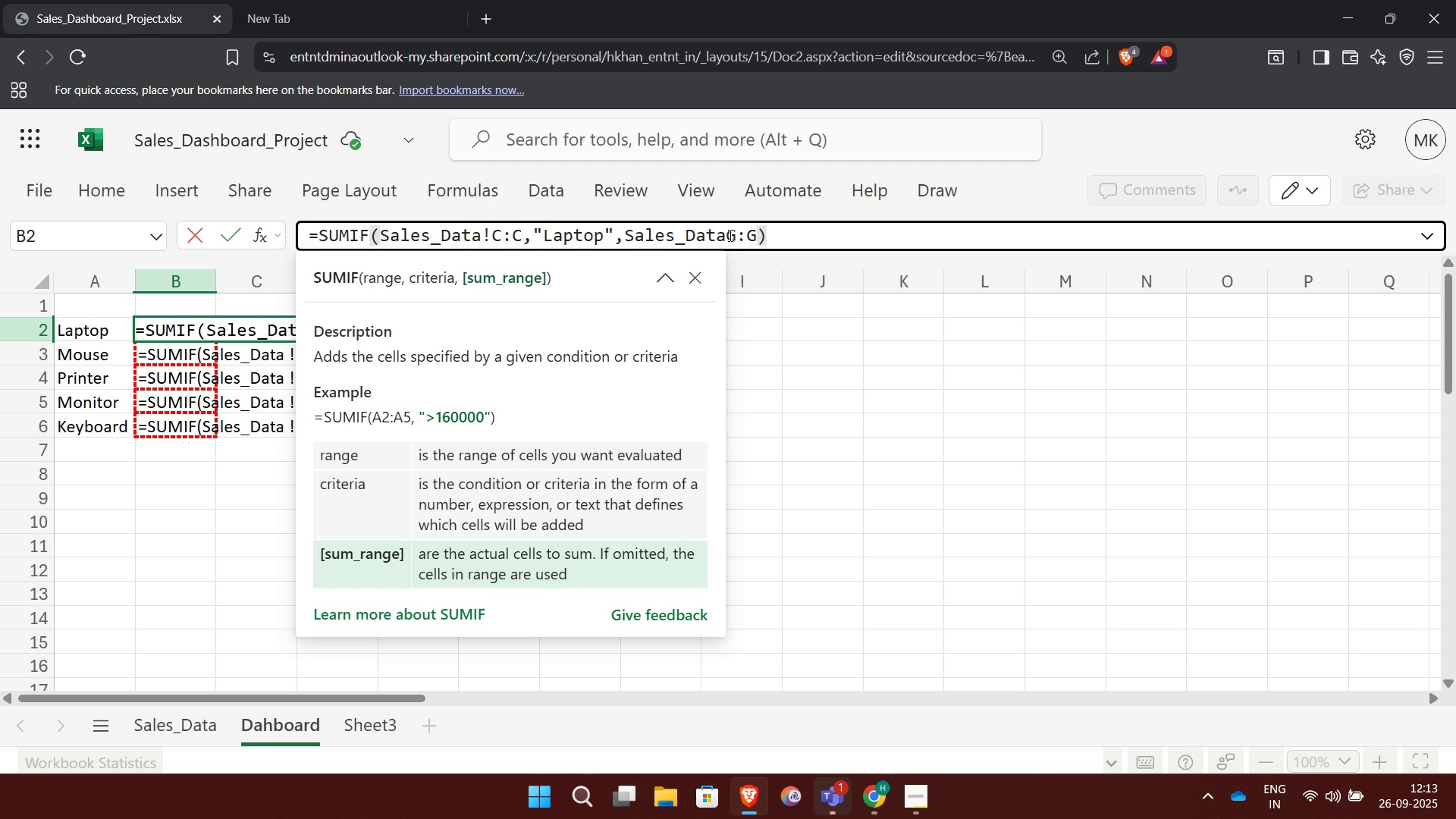 
key(Enter)
 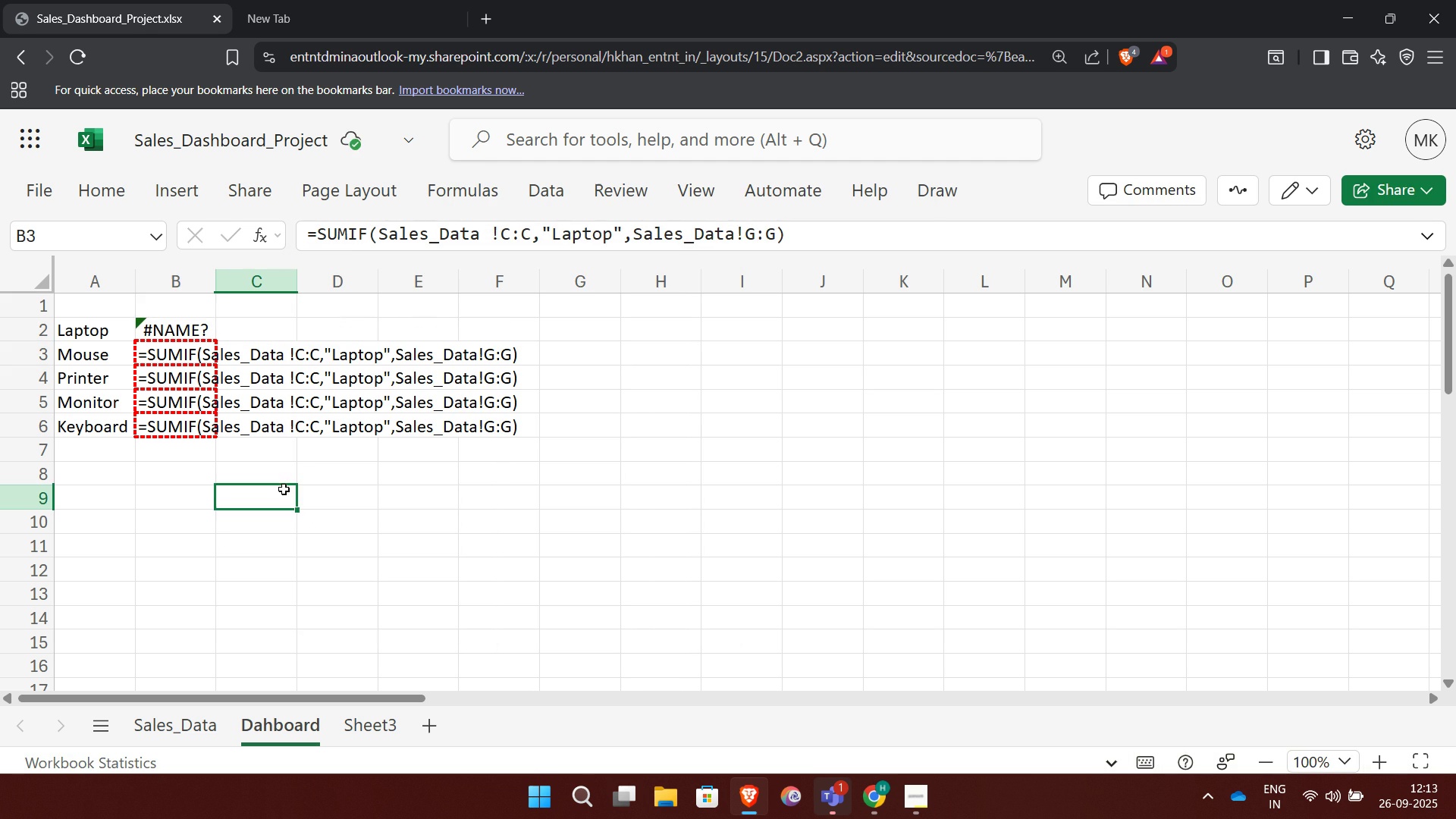 
left_click([284, 489])
 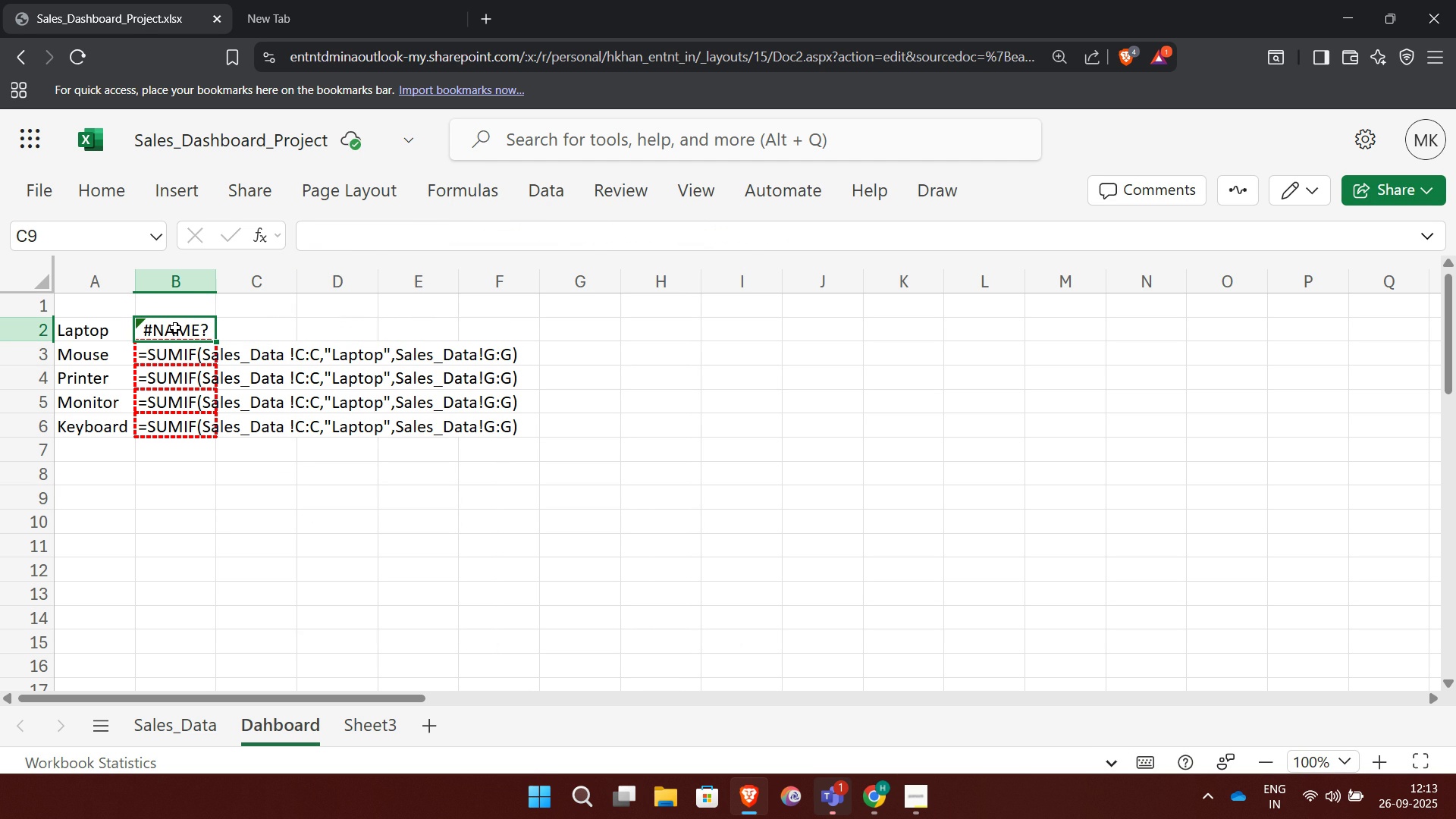 
left_click([175, 328])
 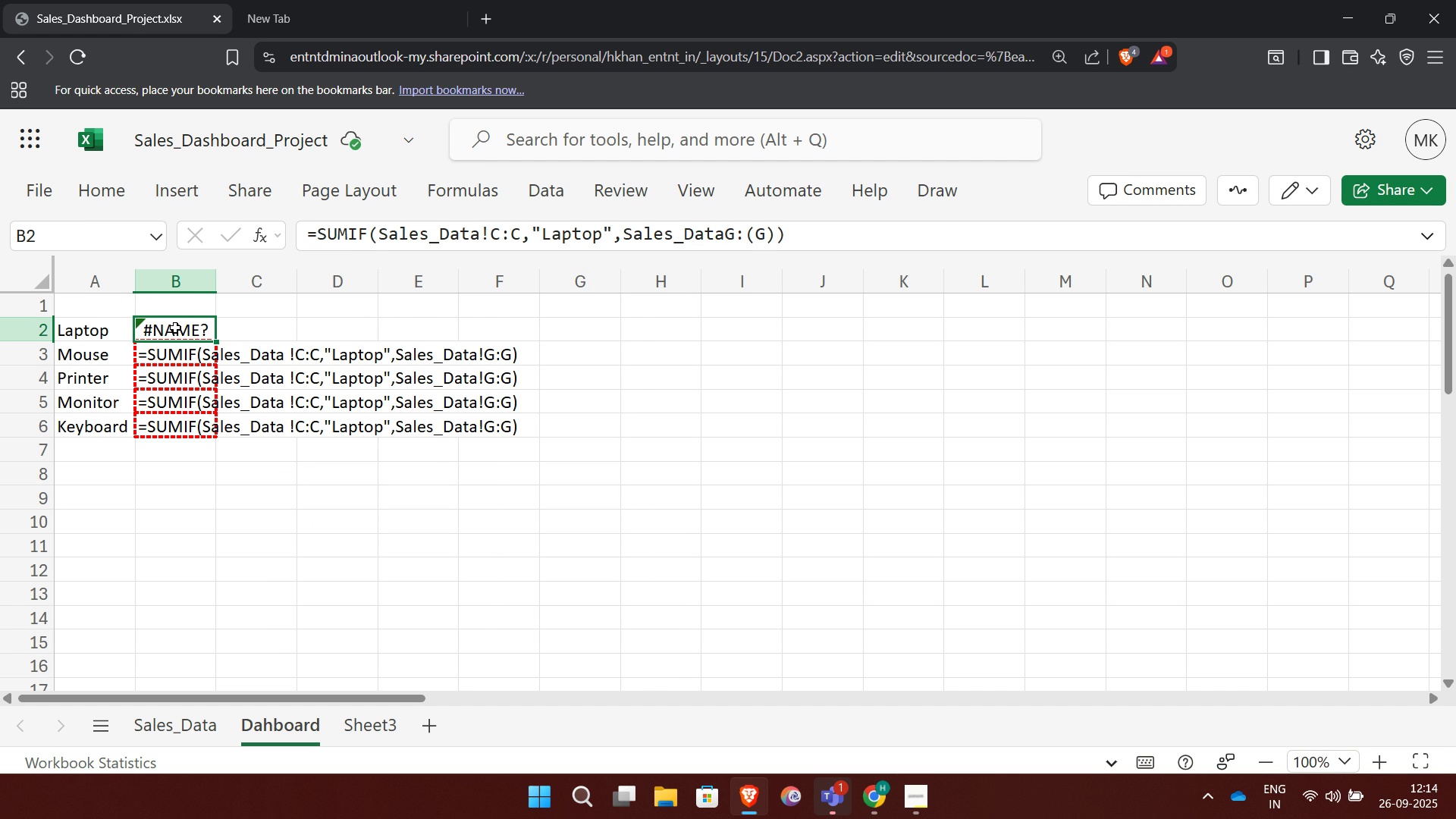 
wait(14.98)
 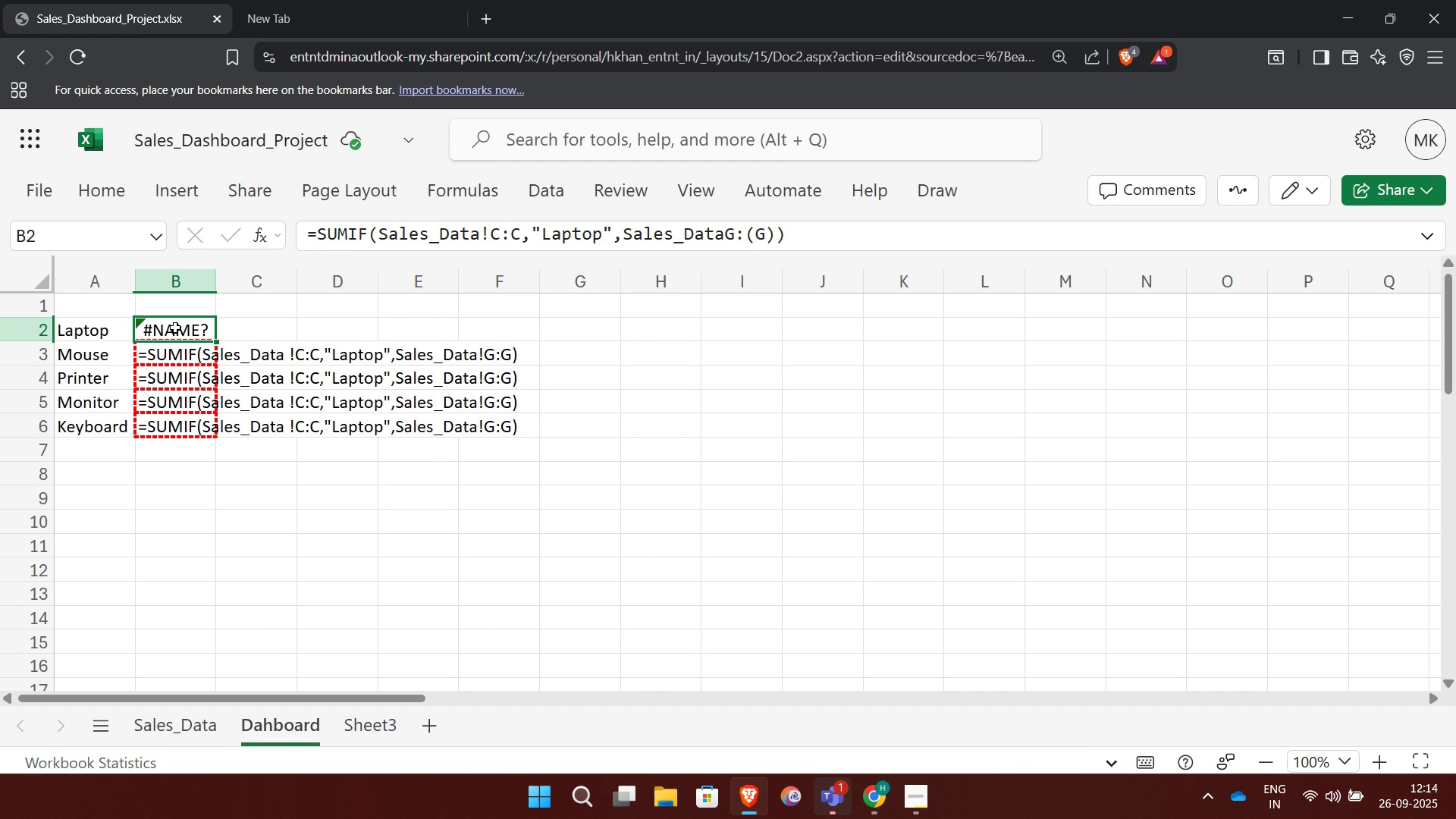 
left_click([175, 328])
 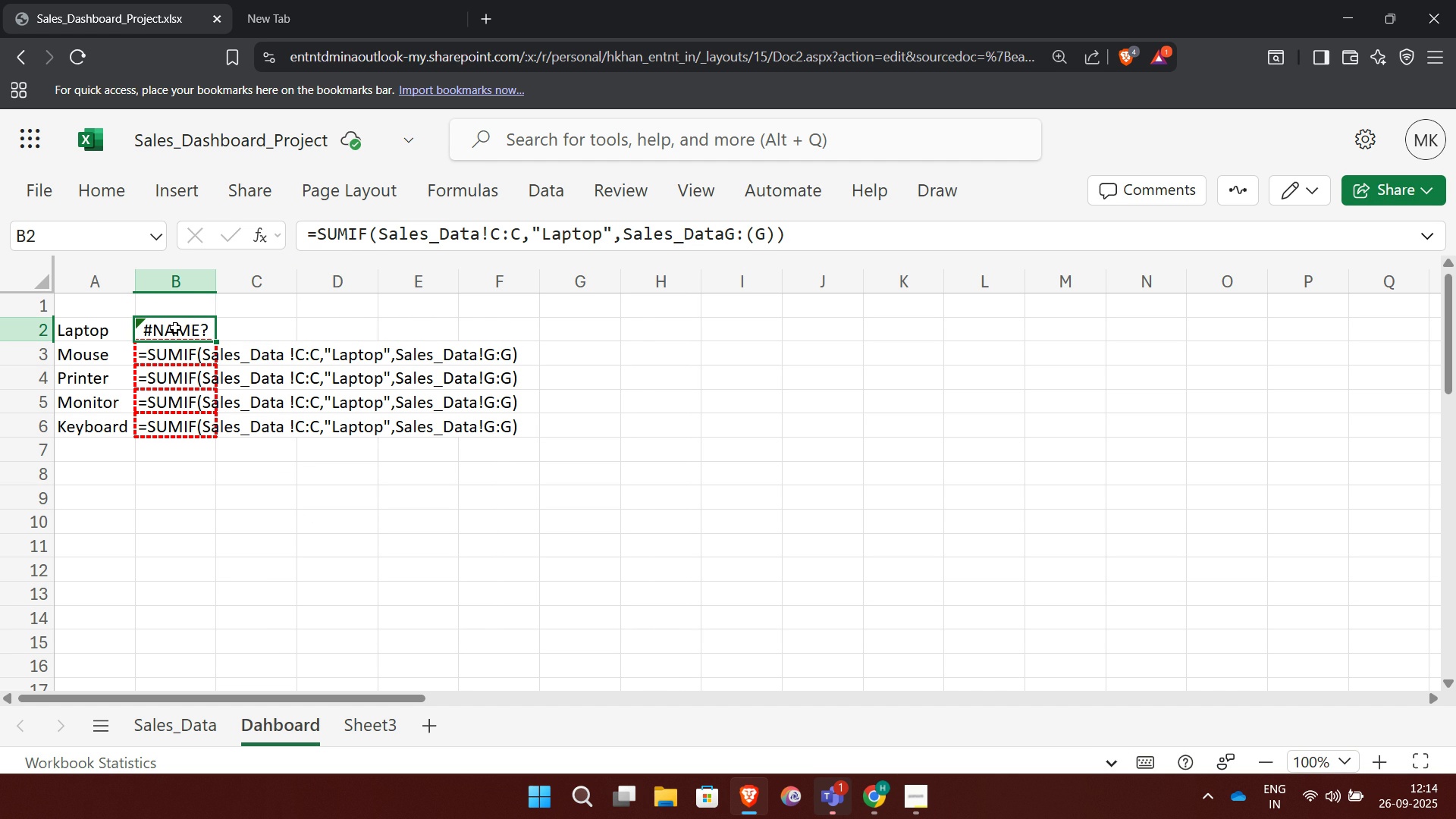 
left_click([175, 328])
 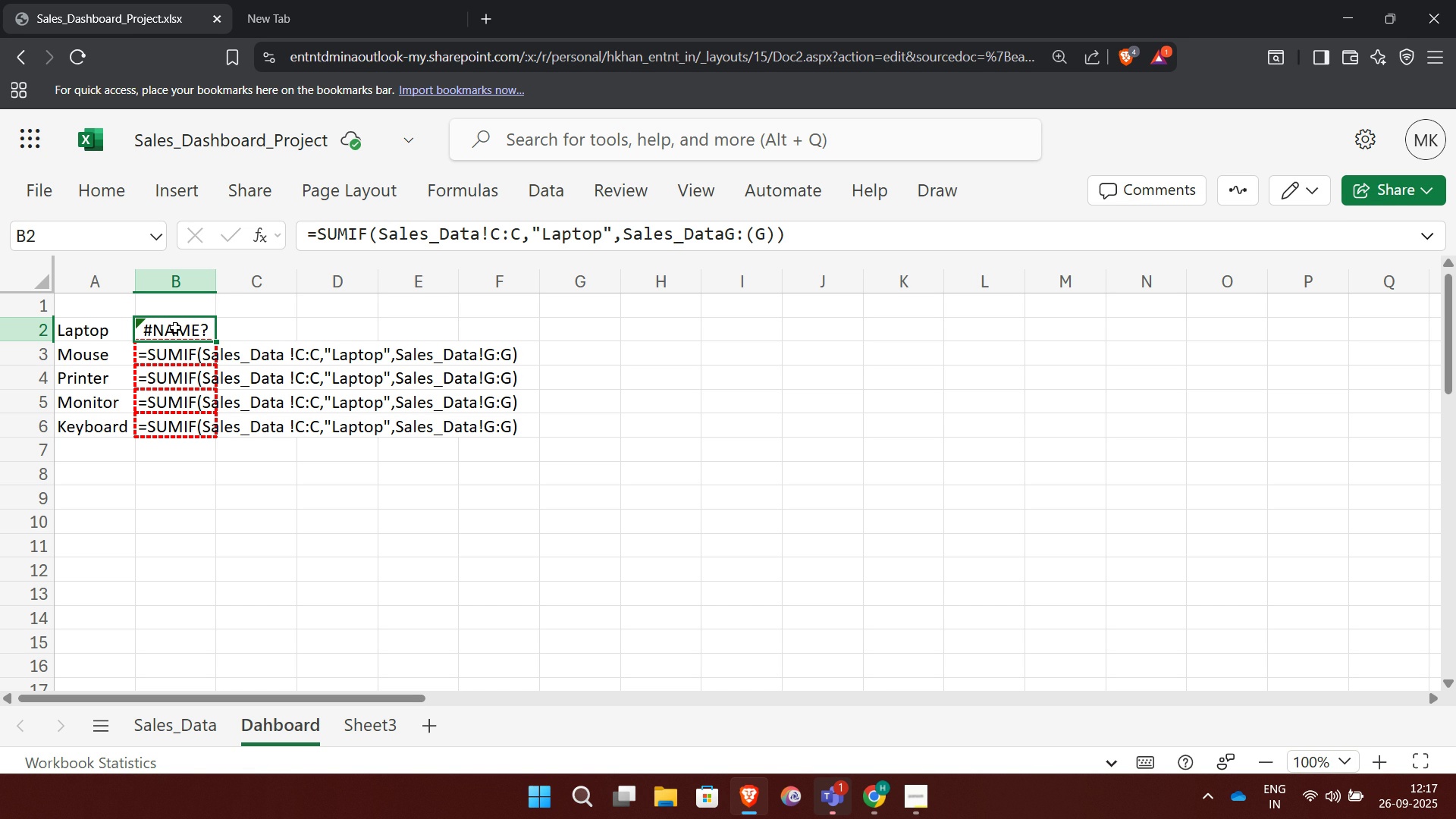 
wait(185.24)
 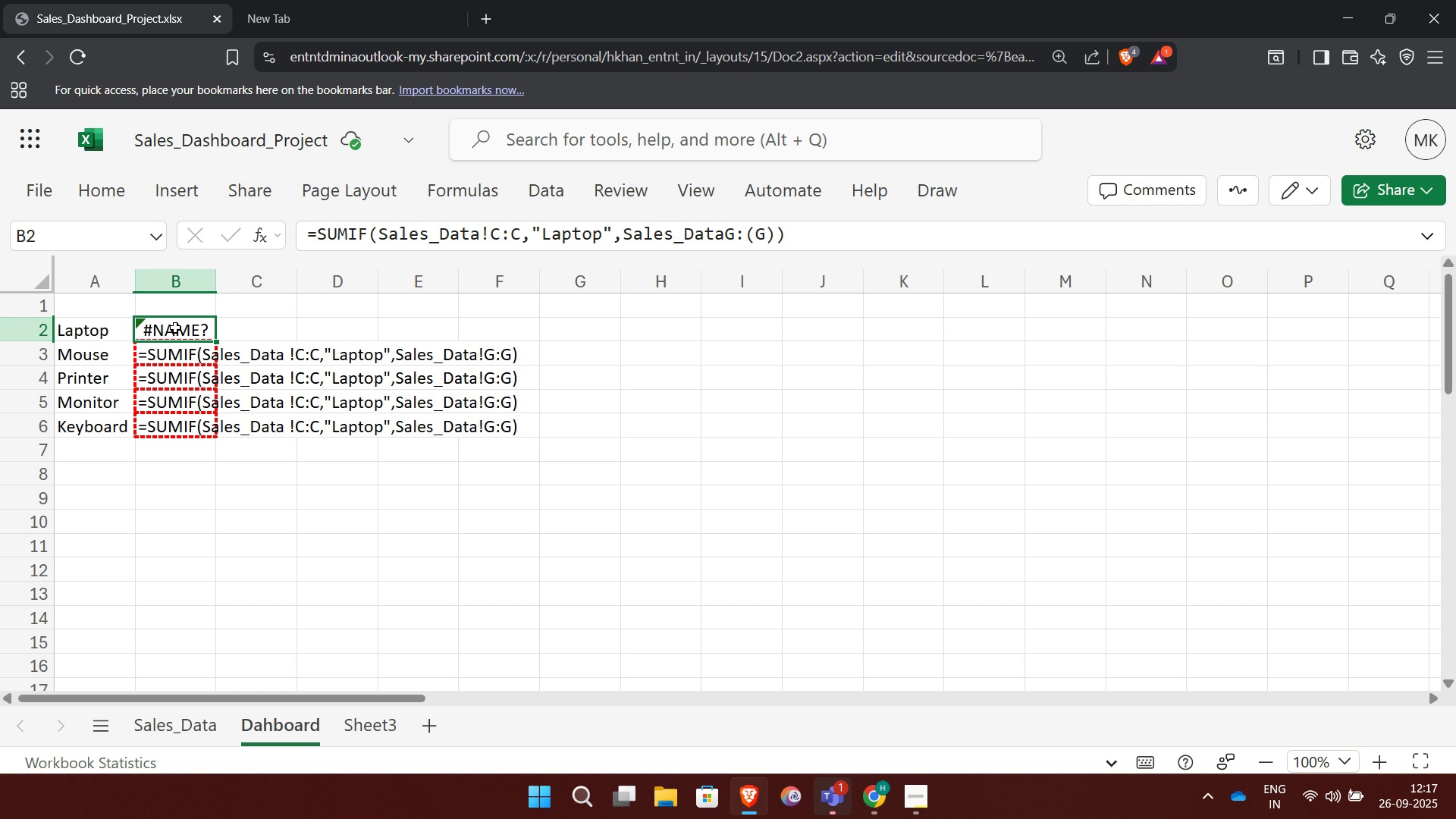 
left_click([836, 805])
 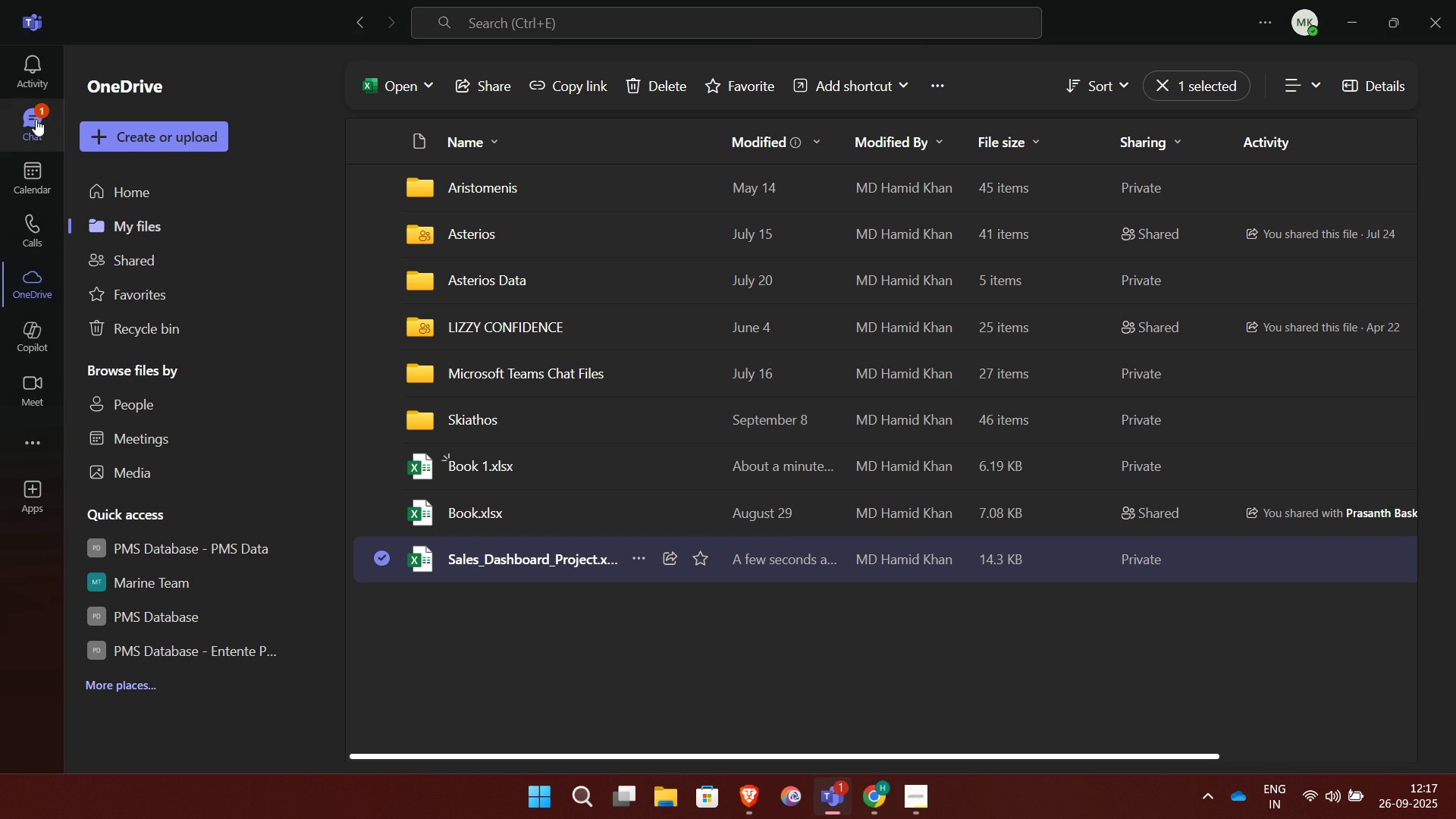 
left_click([33, 123])
 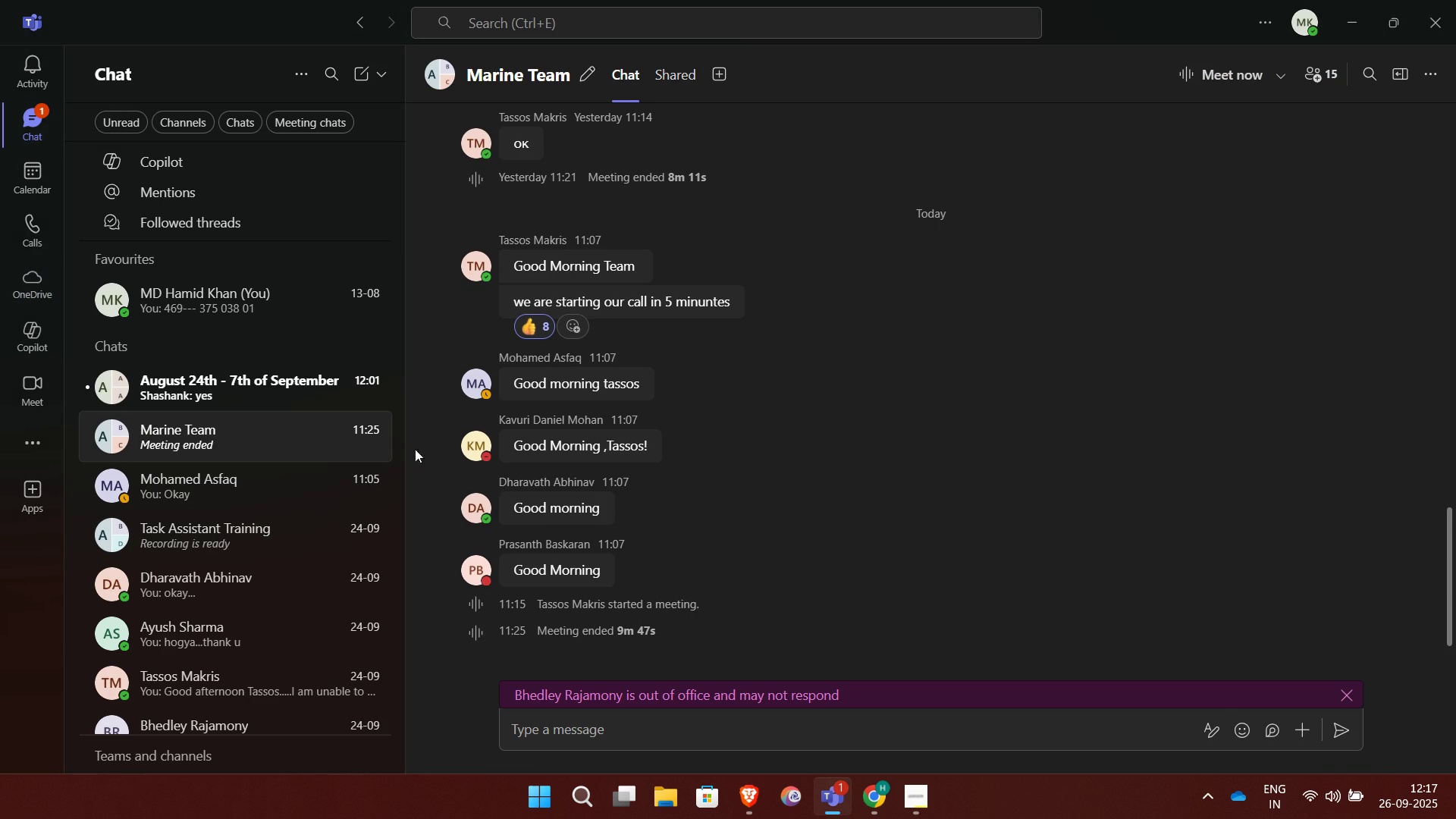 
left_click([192, 366])
 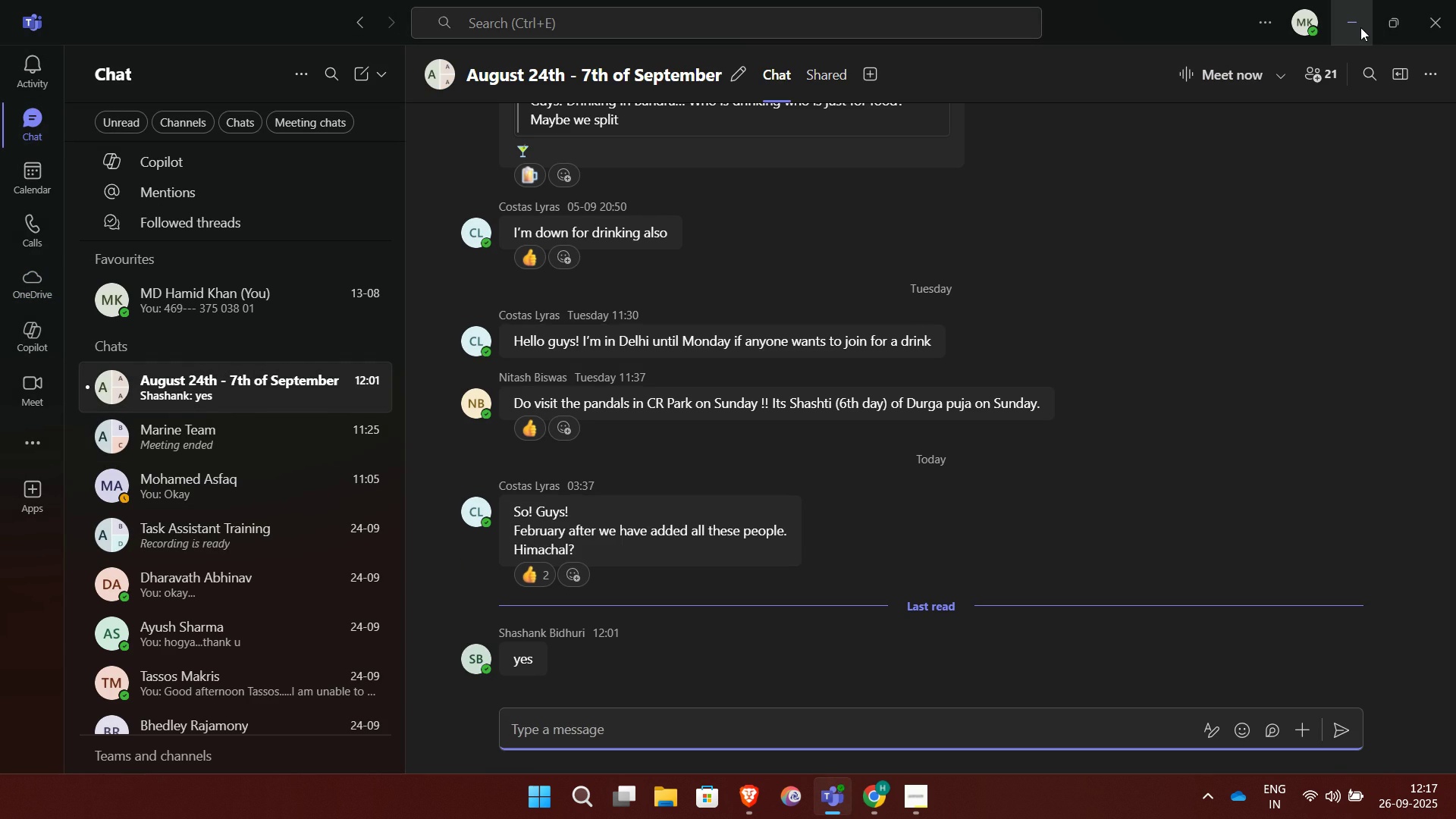 